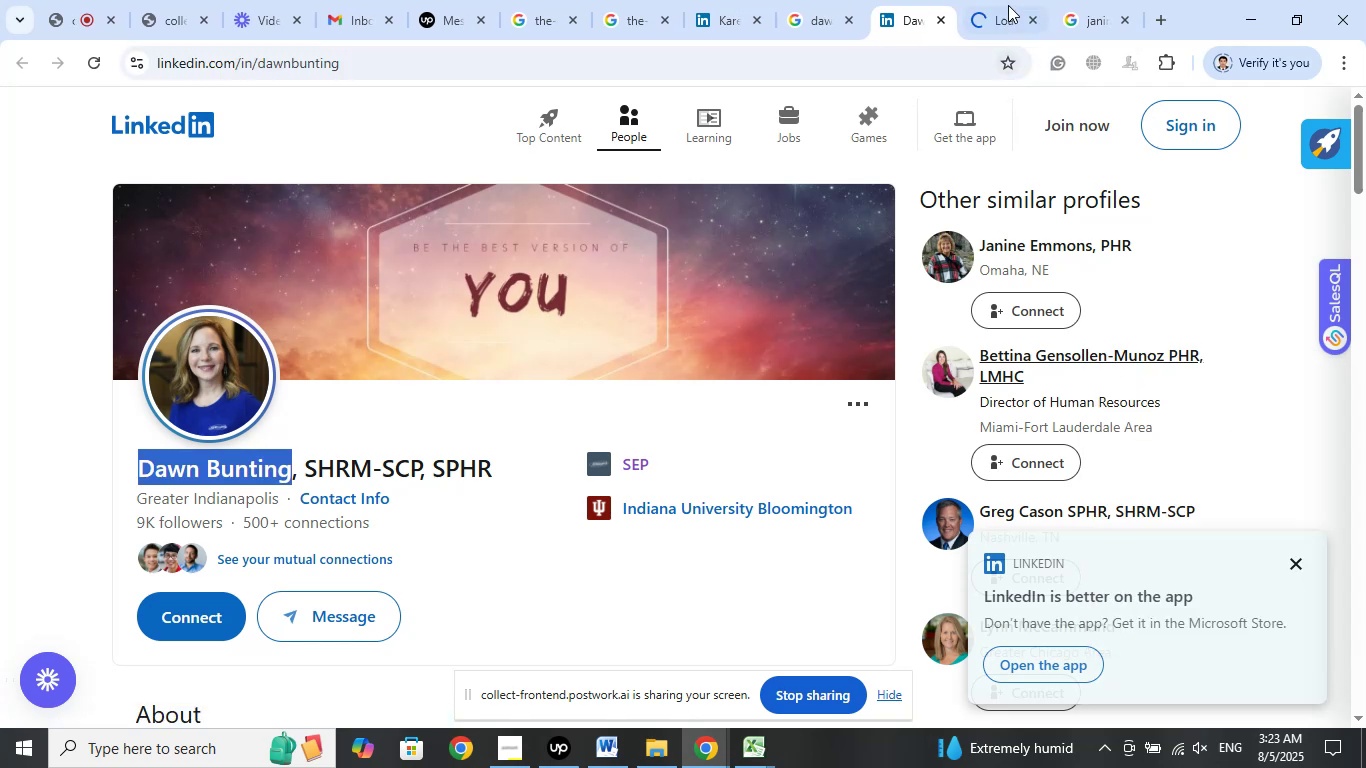 
left_click([1008, 0])
 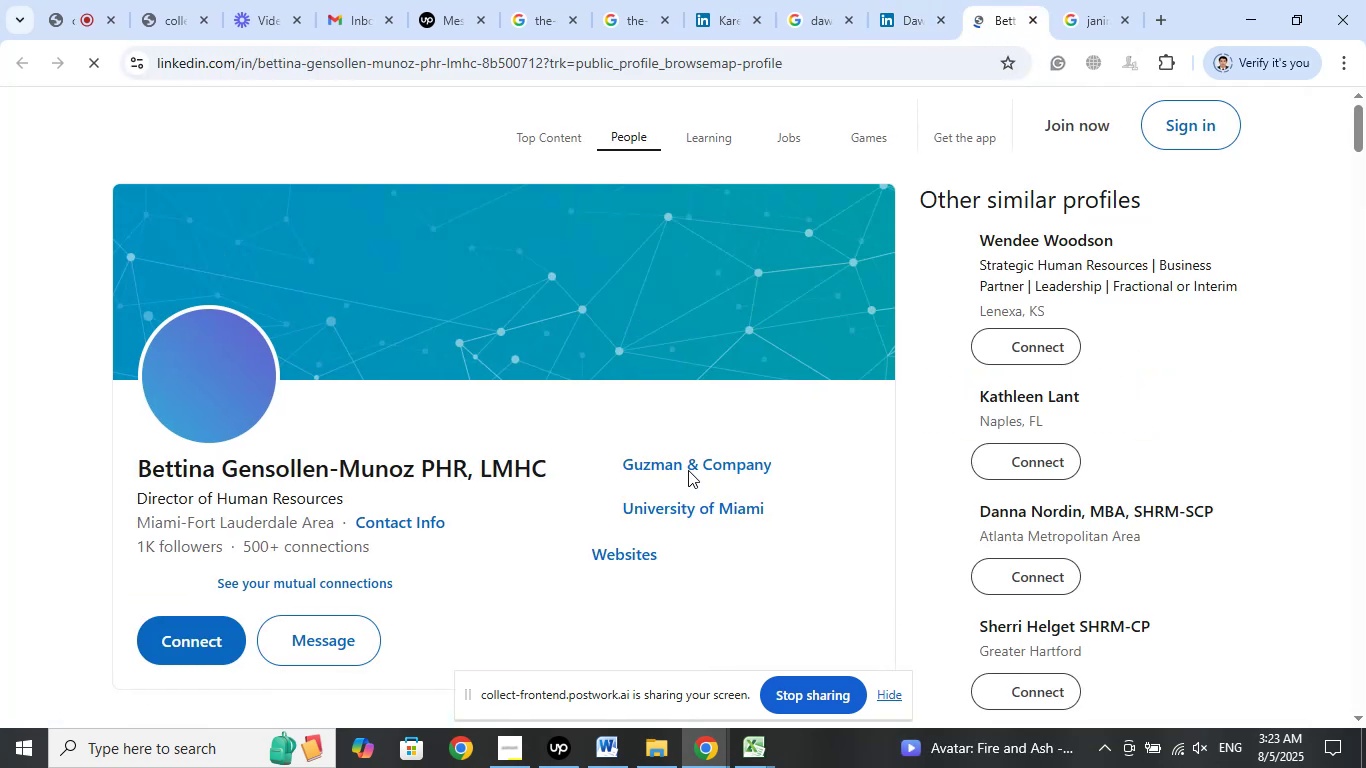 
right_click([700, 462])
 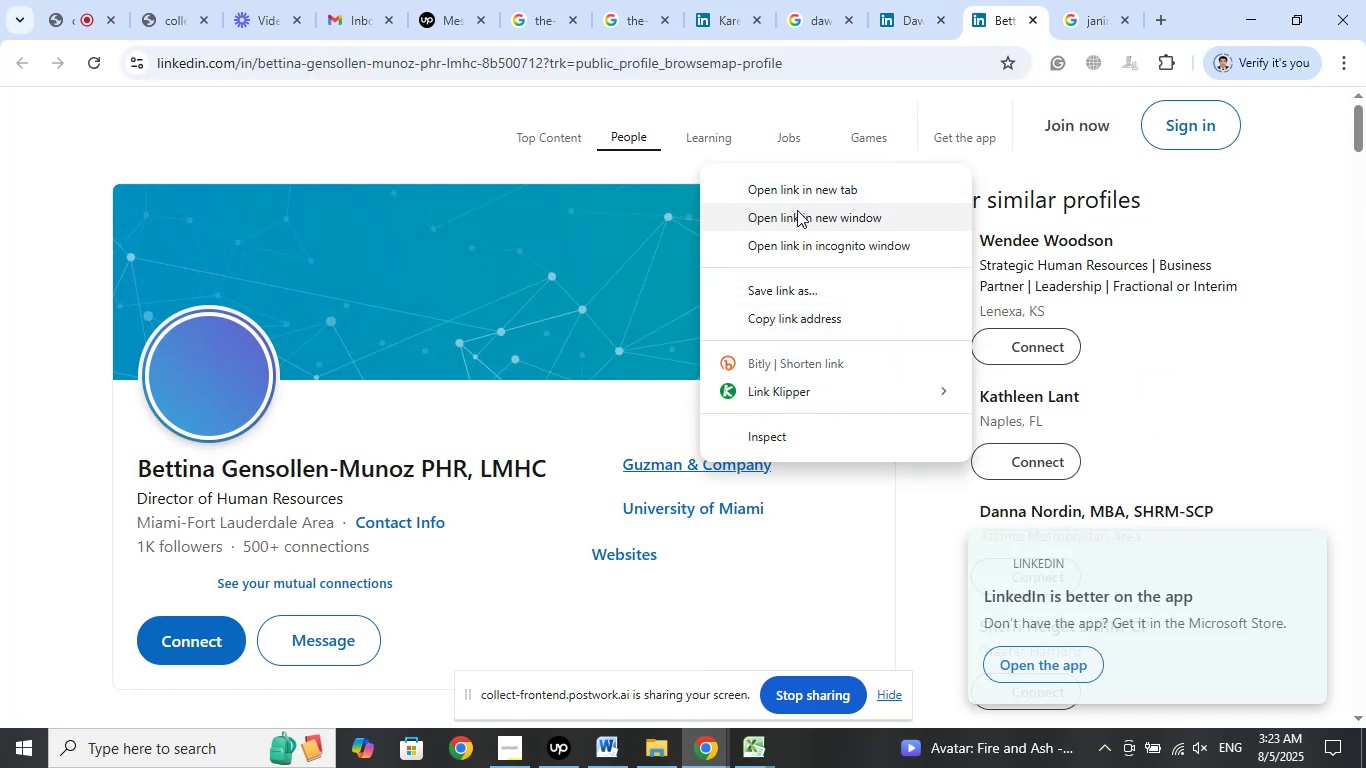 
left_click([809, 185])
 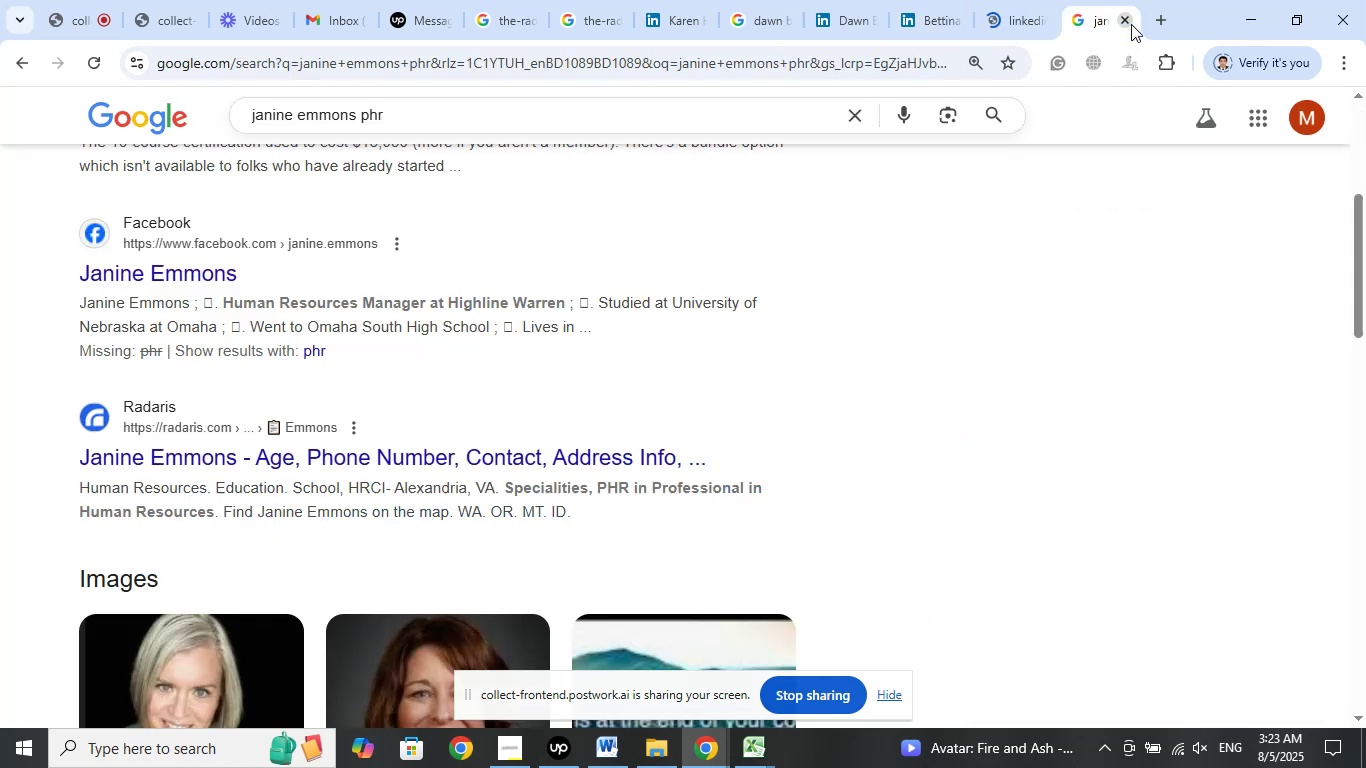 
left_click([1130, 23])
 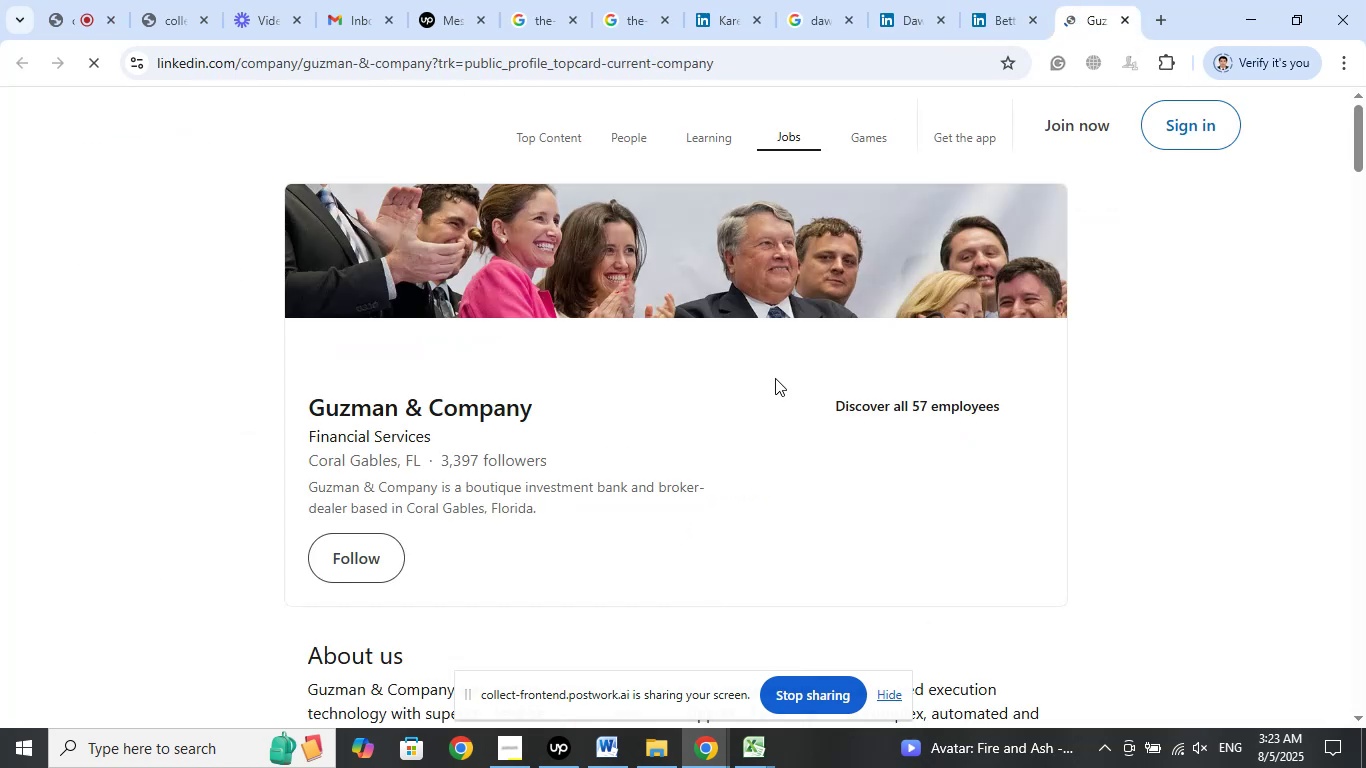 
scroll: coordinate [659, 419], scroll_direction: down, amount: 6.0
 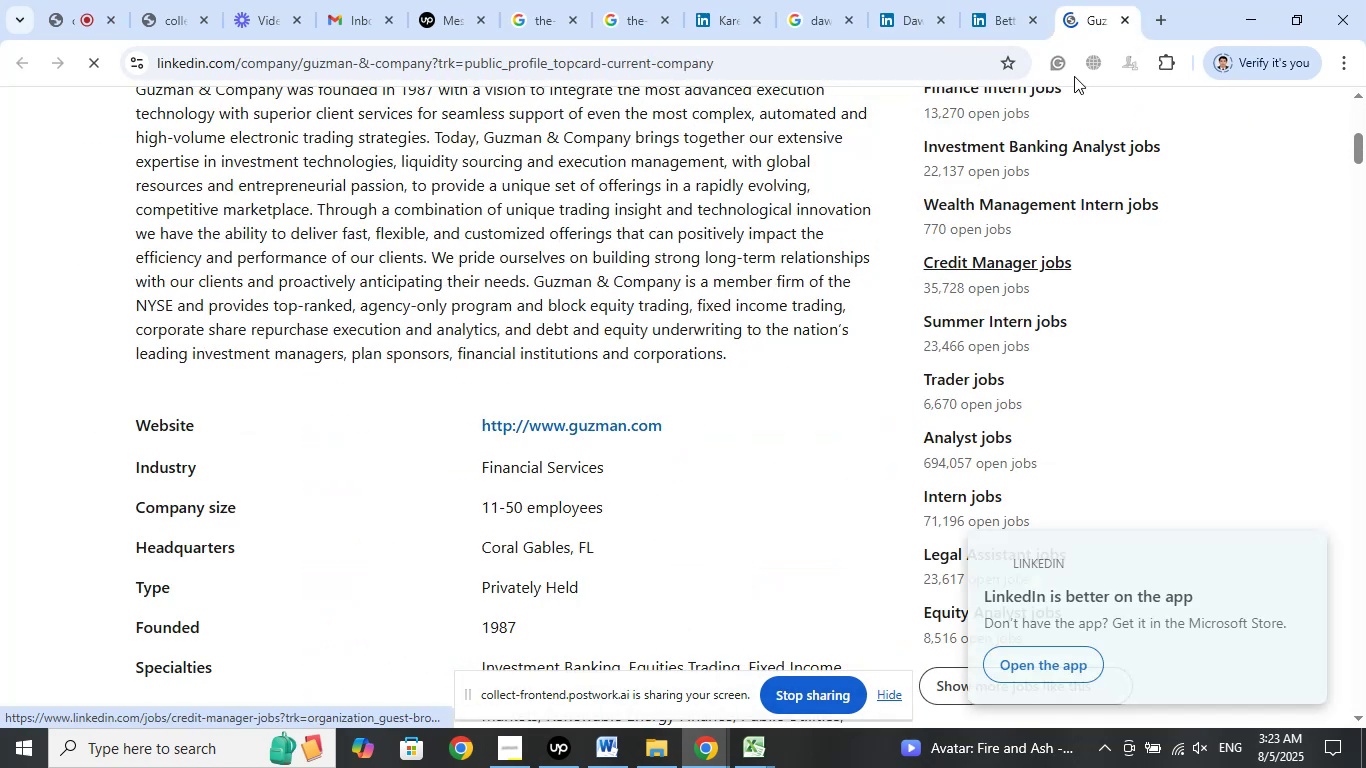 
left_click([1126, 21])
 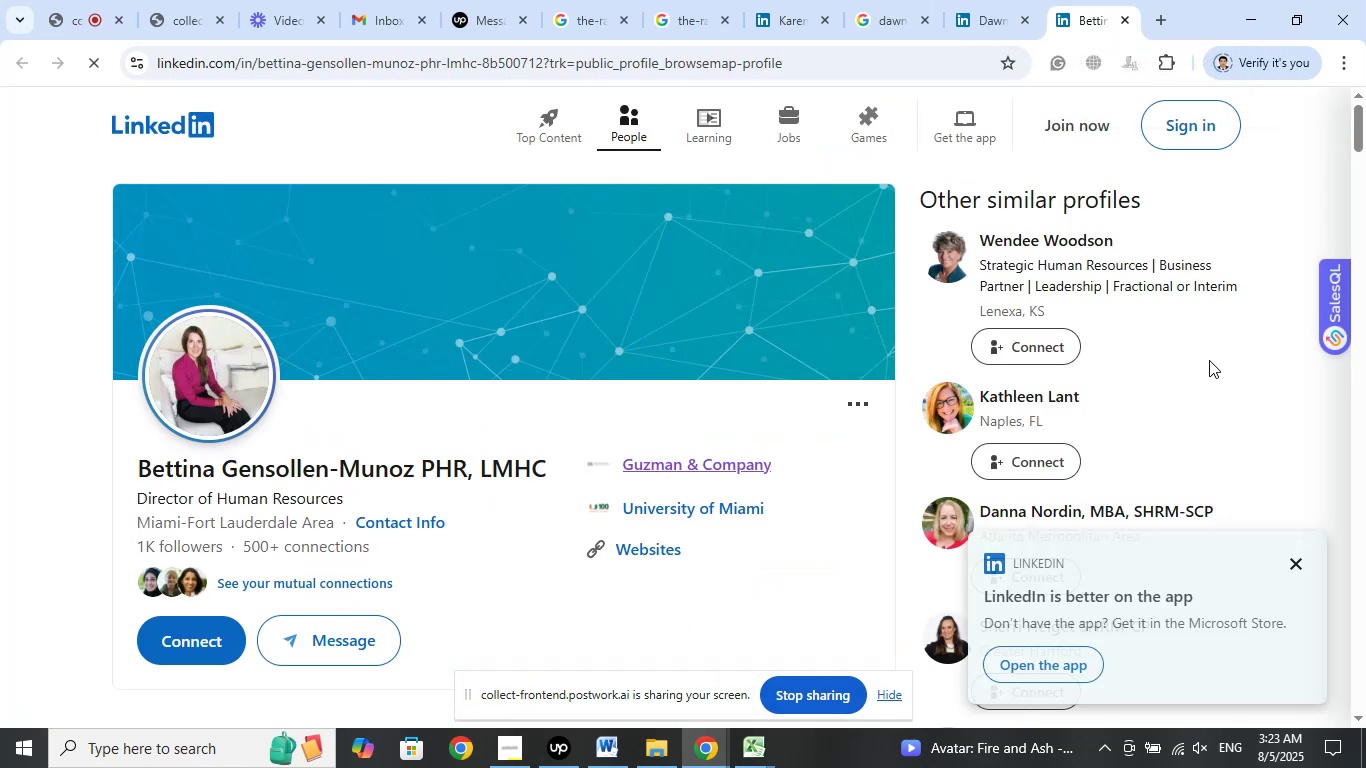 
scroll: coordinate [1213, 356], scroll_direction: down, amount: 2.0
 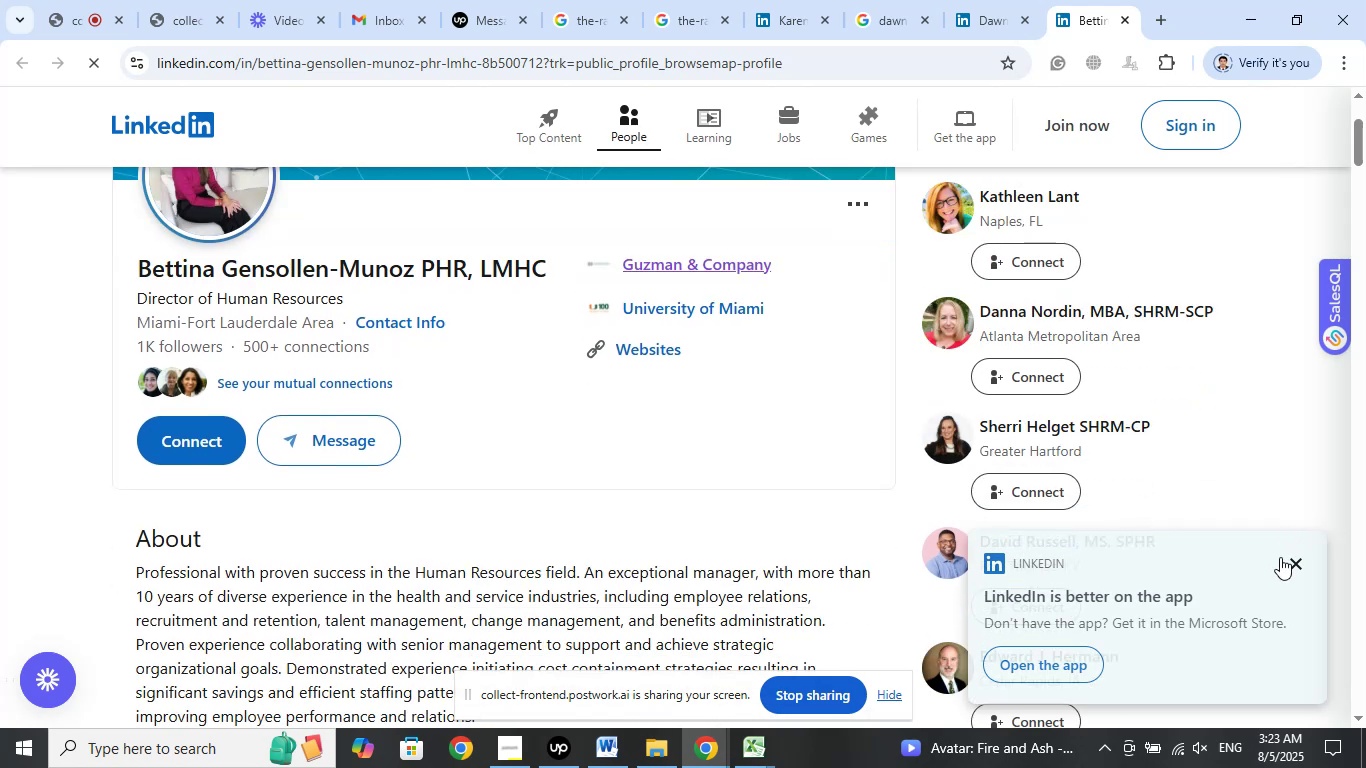 
left_click([1298, 560])
 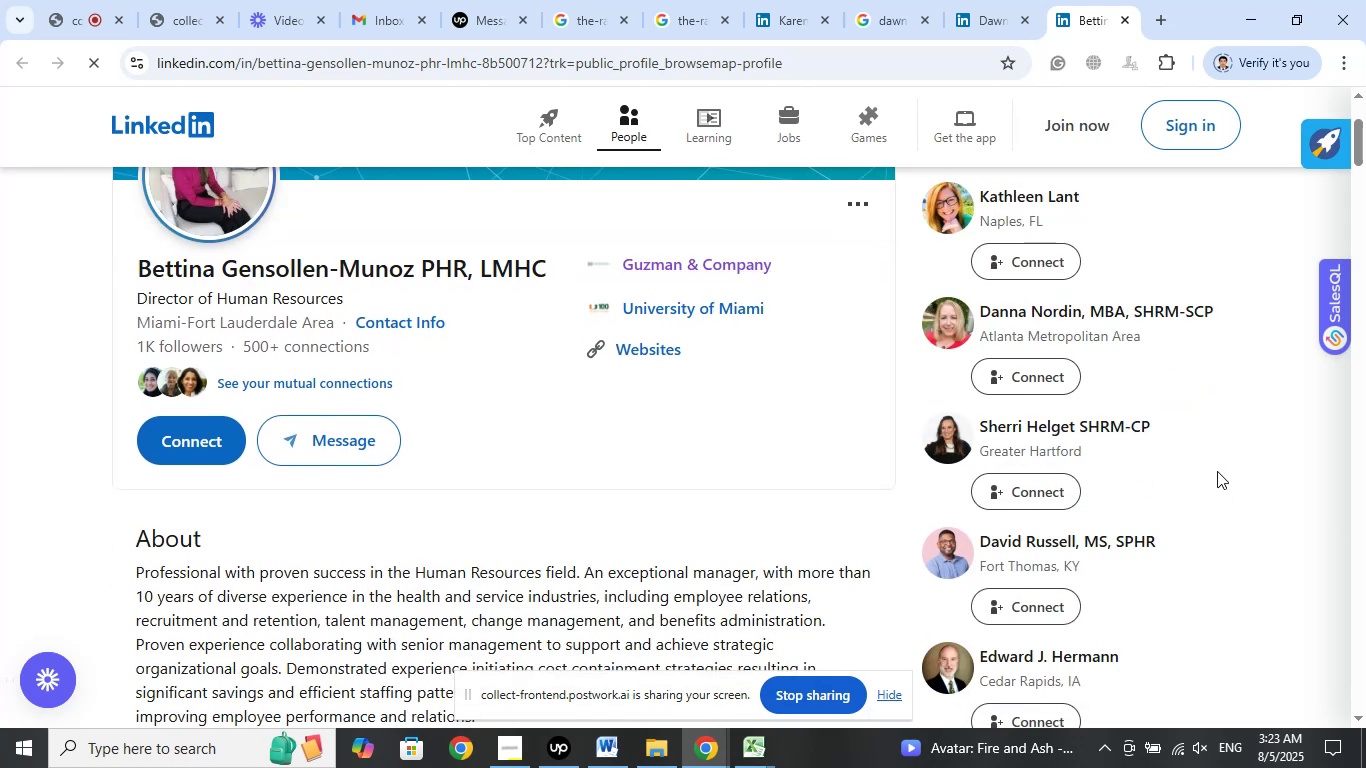 
scroll: coordinate [1228, 342], scroll_direction: down, amount: 8.0
 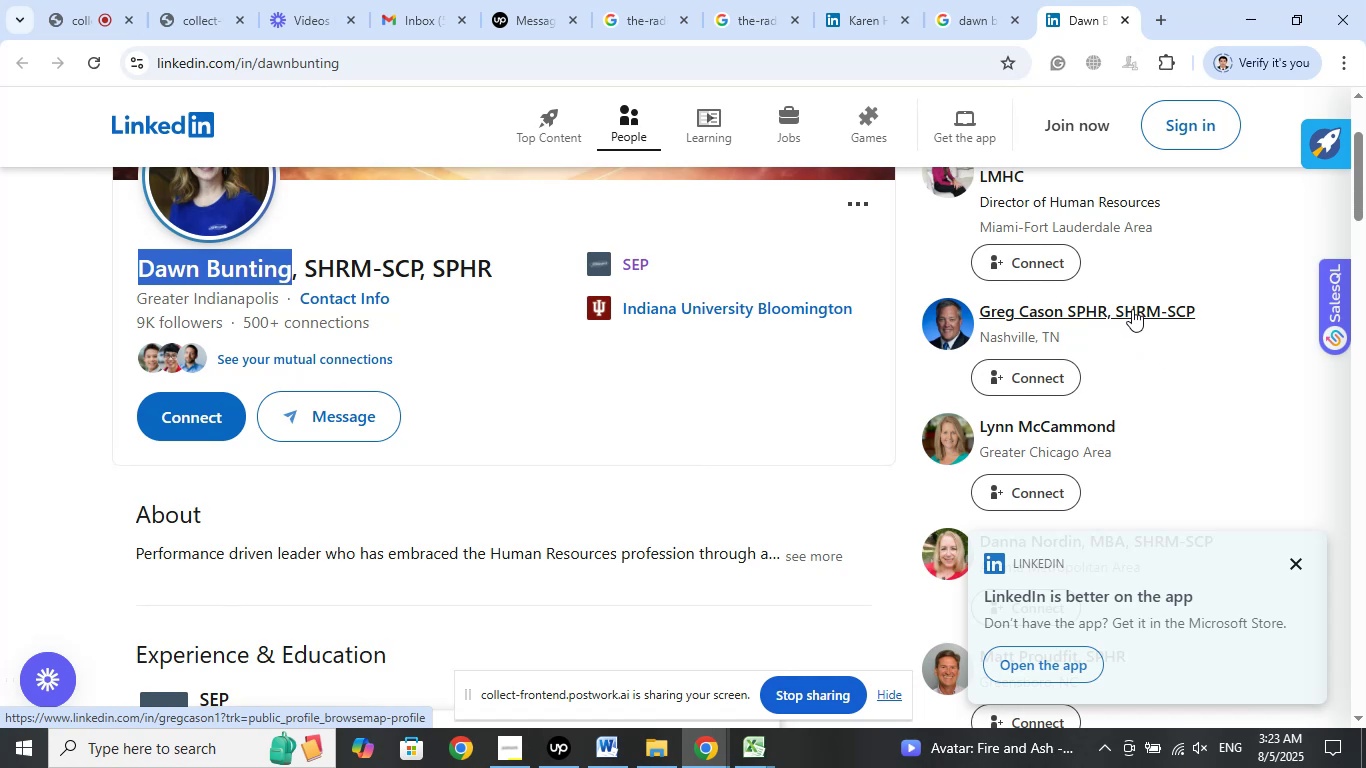 
left_click([1019, 338])
 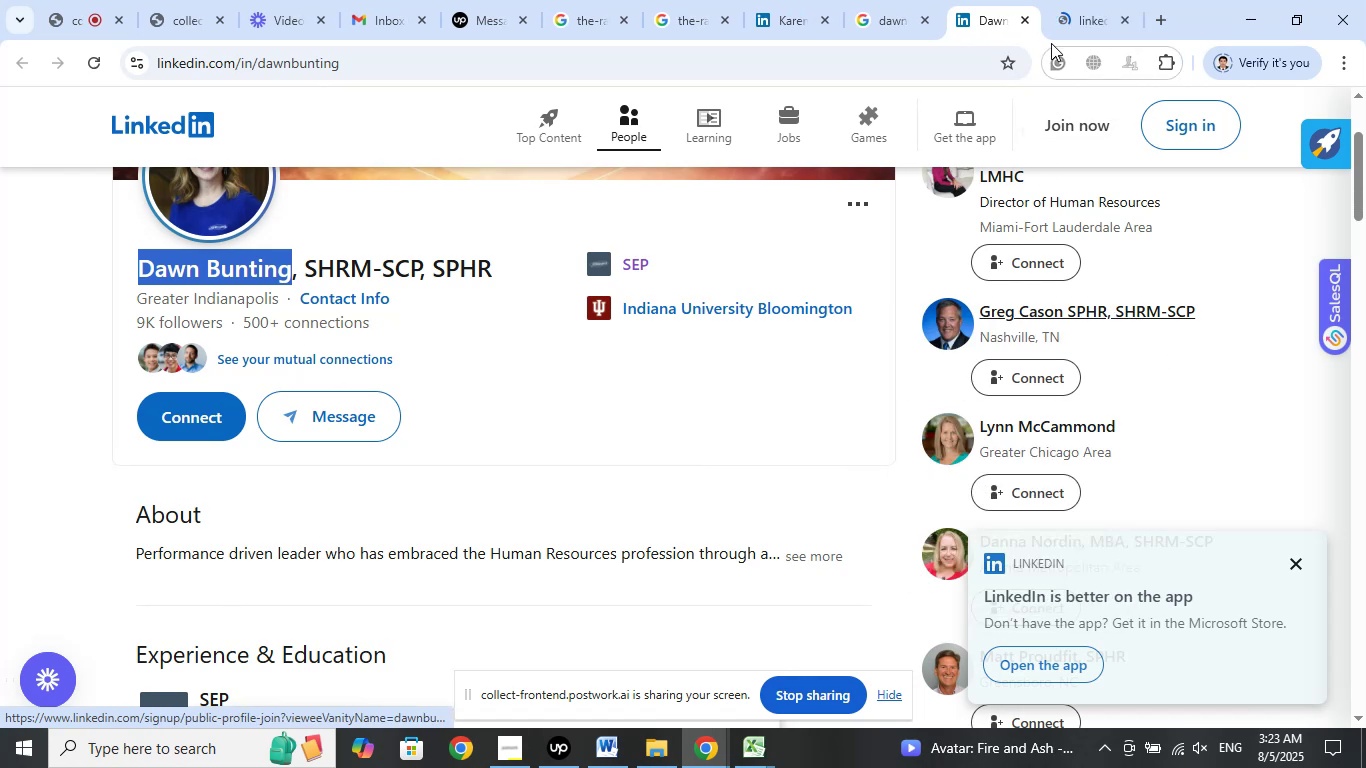 
left_click([1064, 0])
 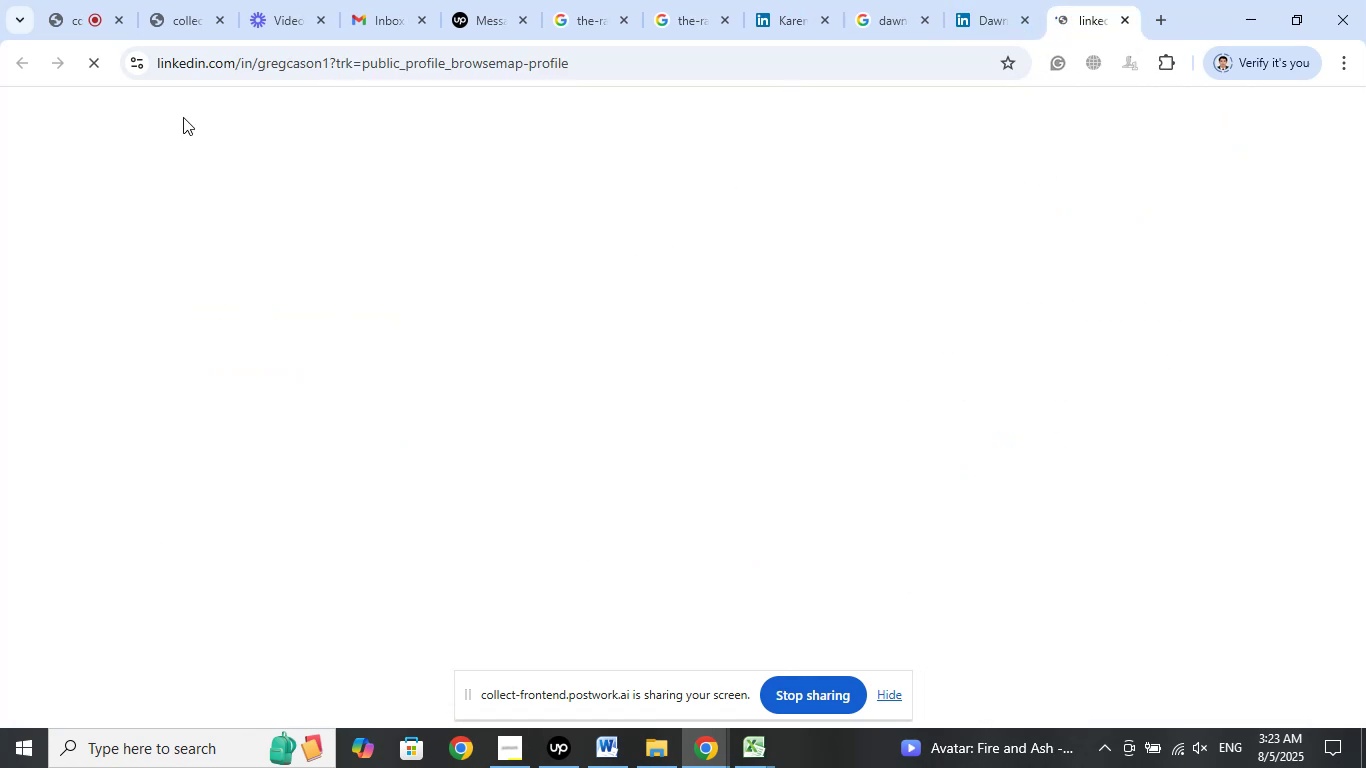 
left_click([111, 0])
 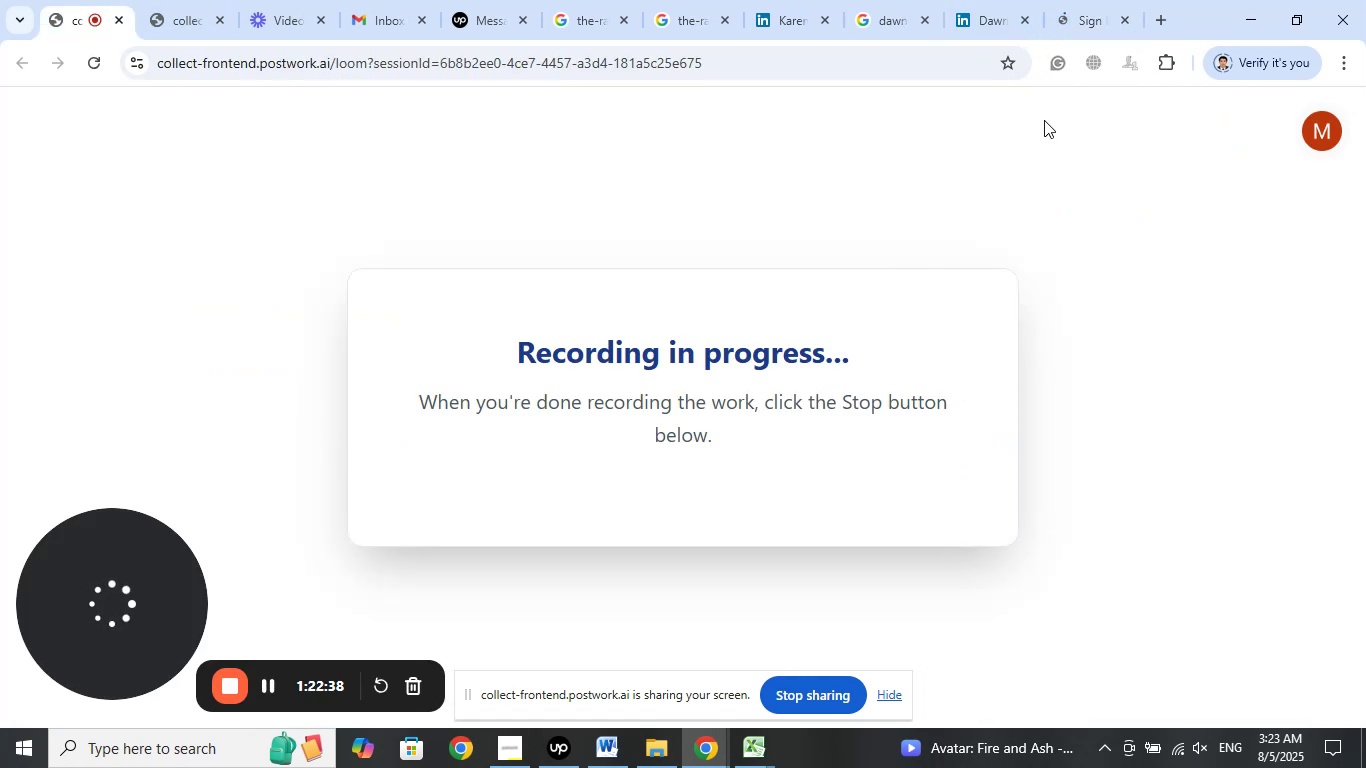 
left_click([1093, 12])
 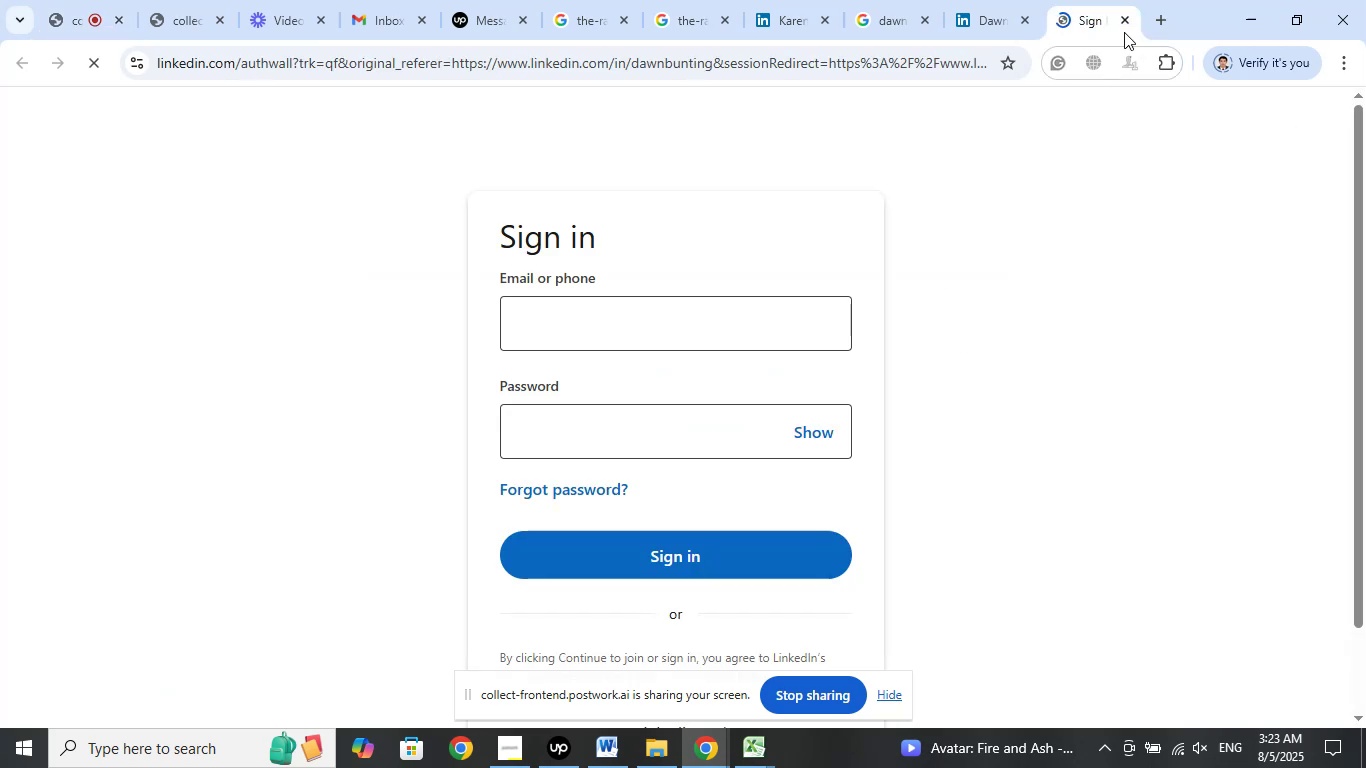 
left_click([1129, 20])
 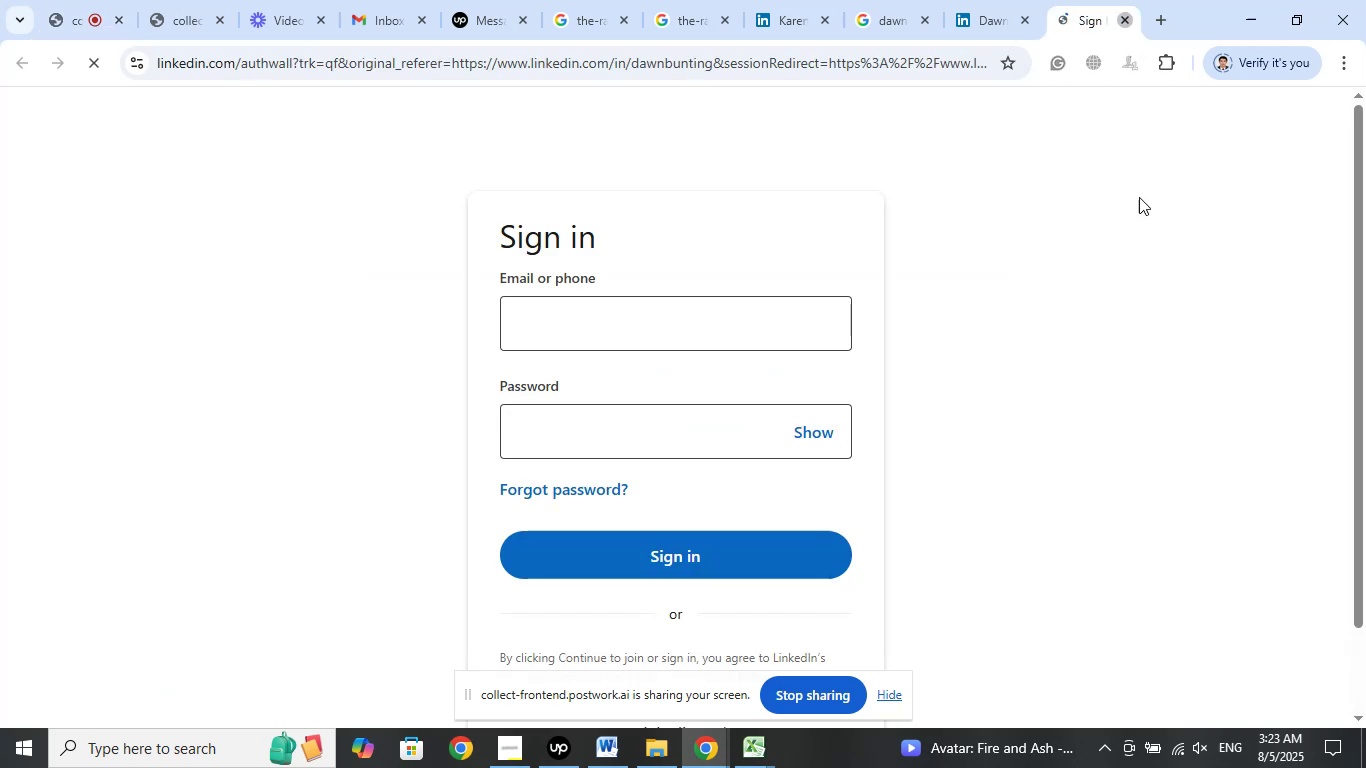 
mouse_move([1116, 248])
 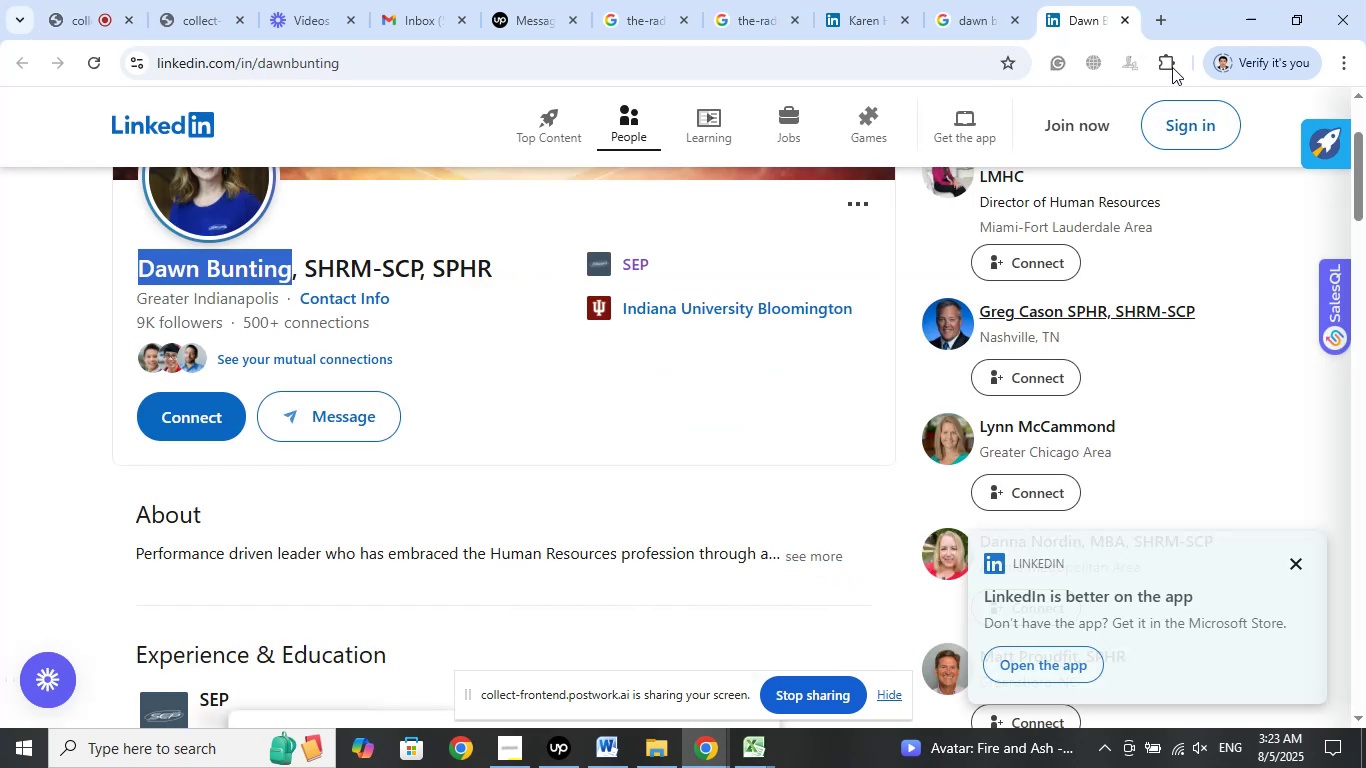 
left_click([1158, 10])
 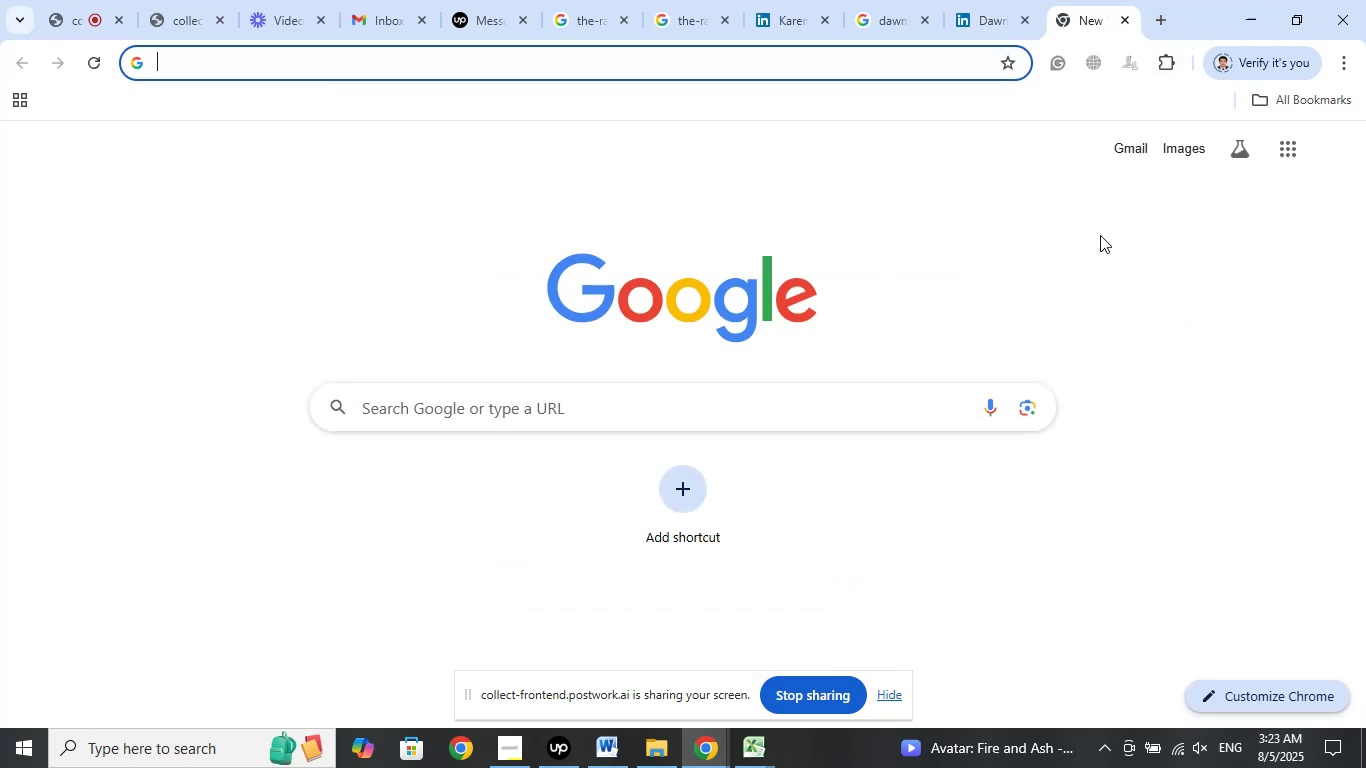 
type(greg )
 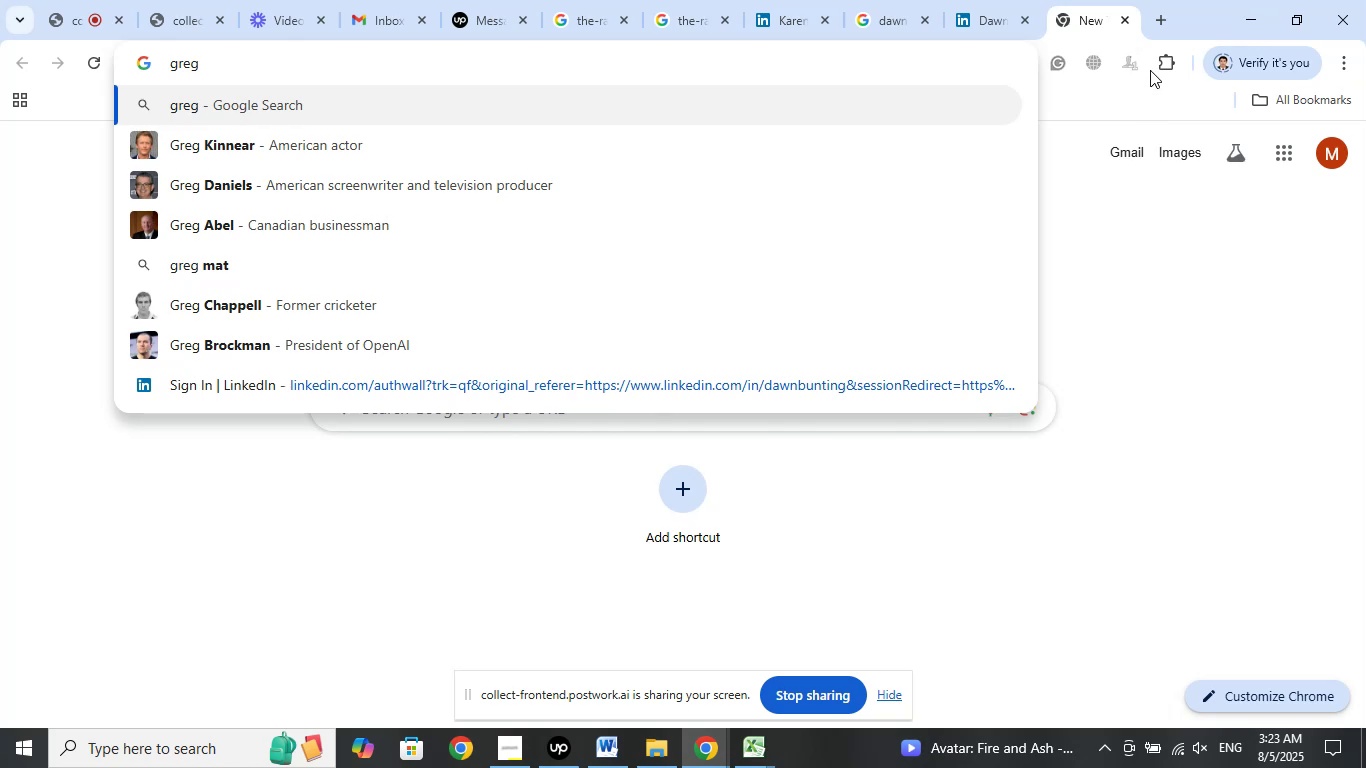 
left_click([990, 0])
 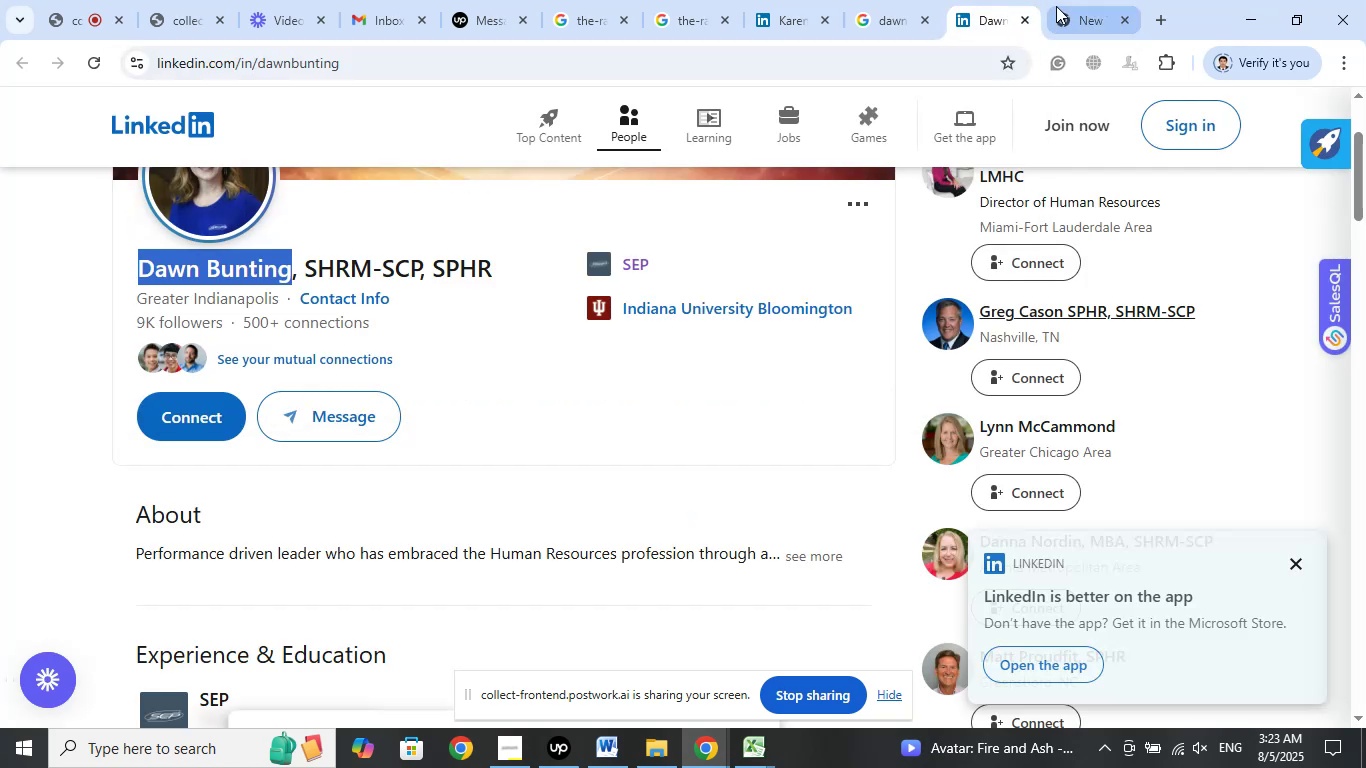 
left_click([1056, 6])
 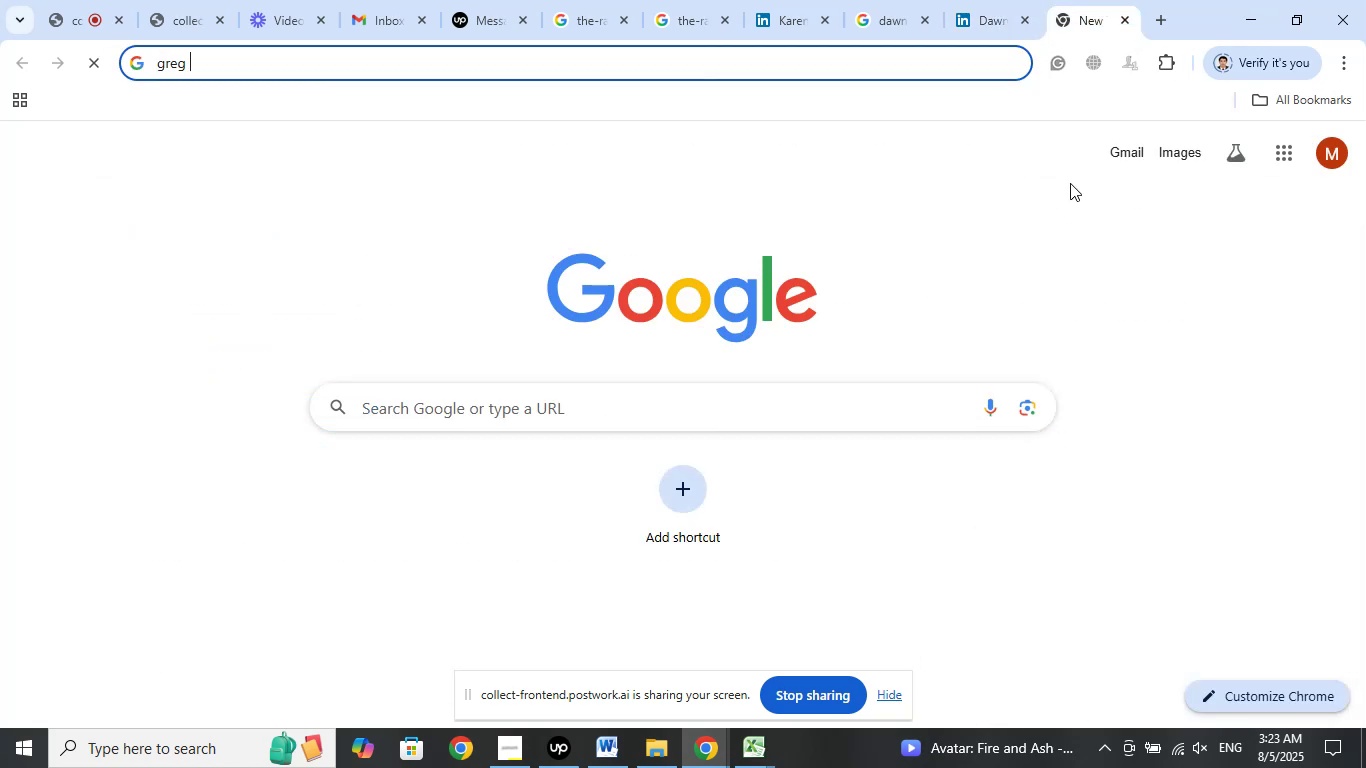 
type(cason )
 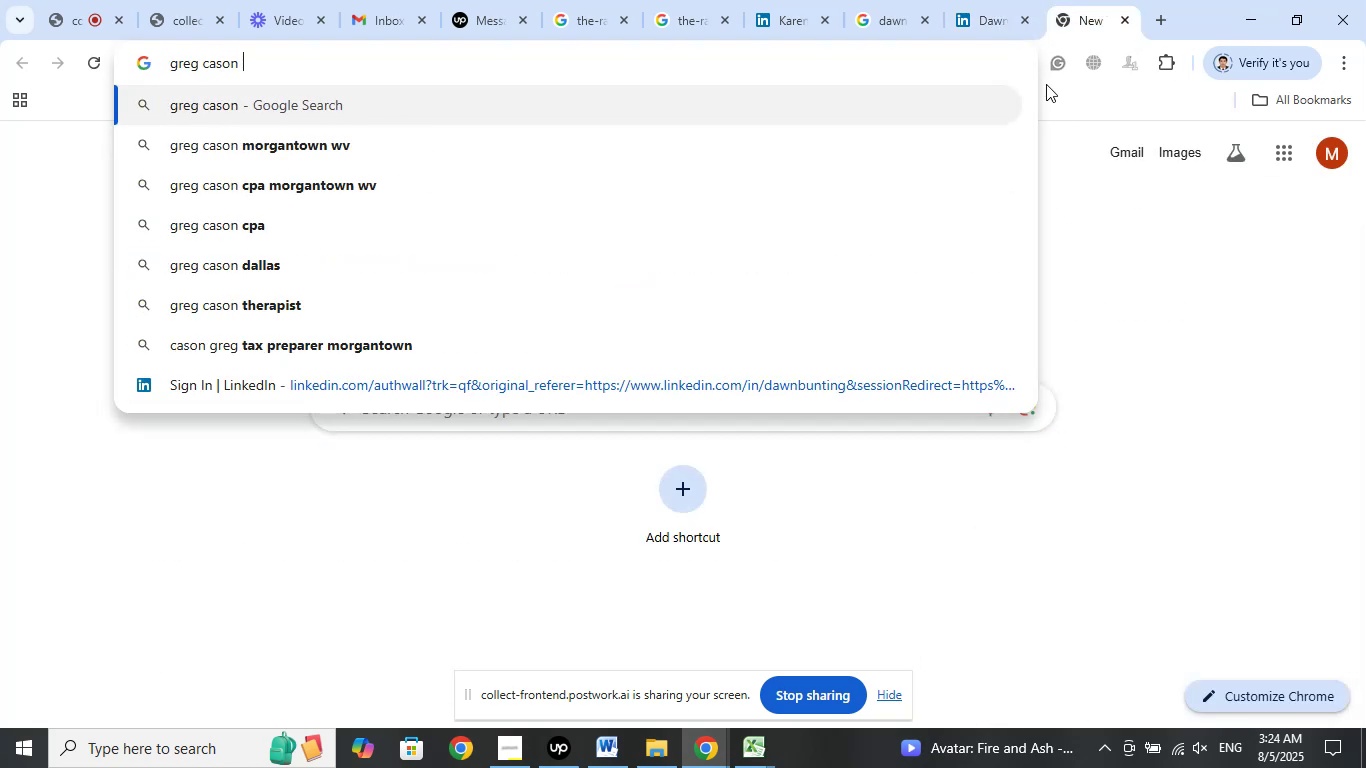 
left_click([997, 7])
 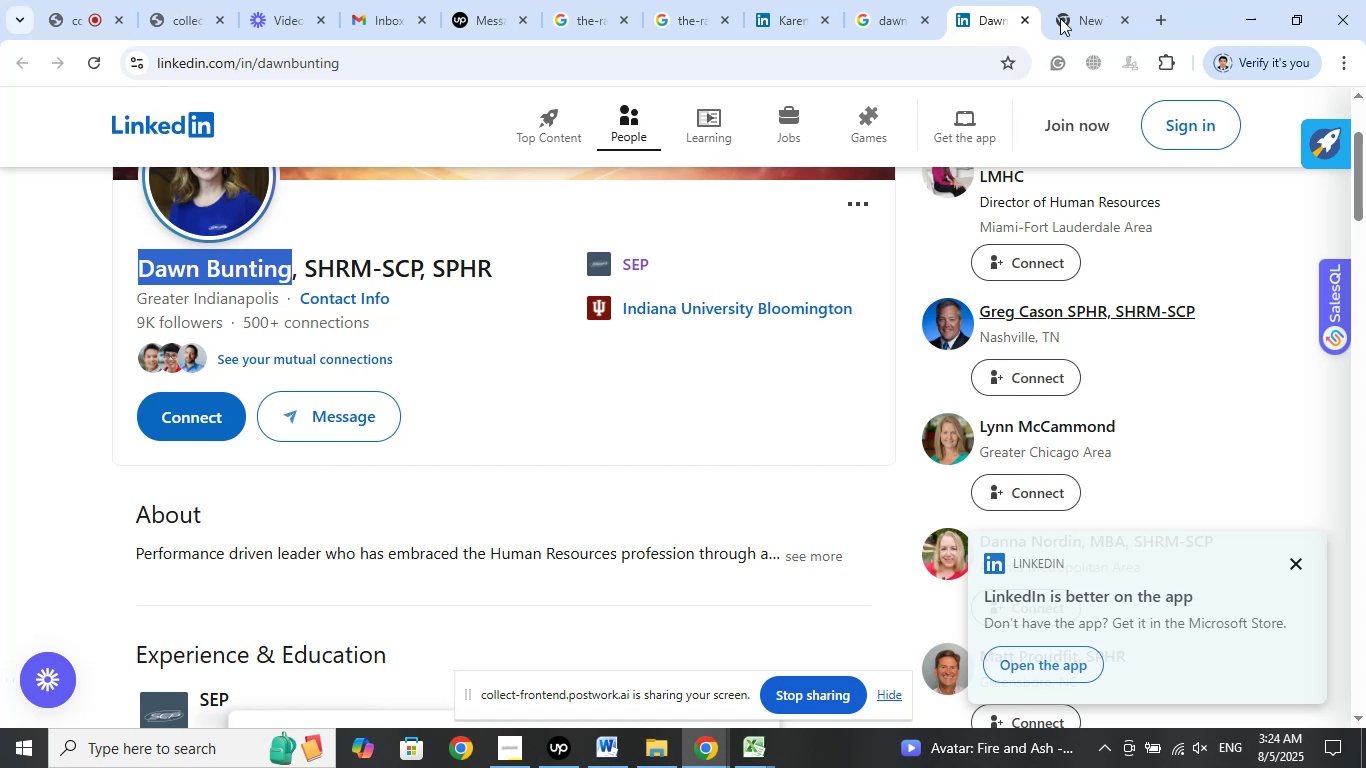 
type(sphr)
 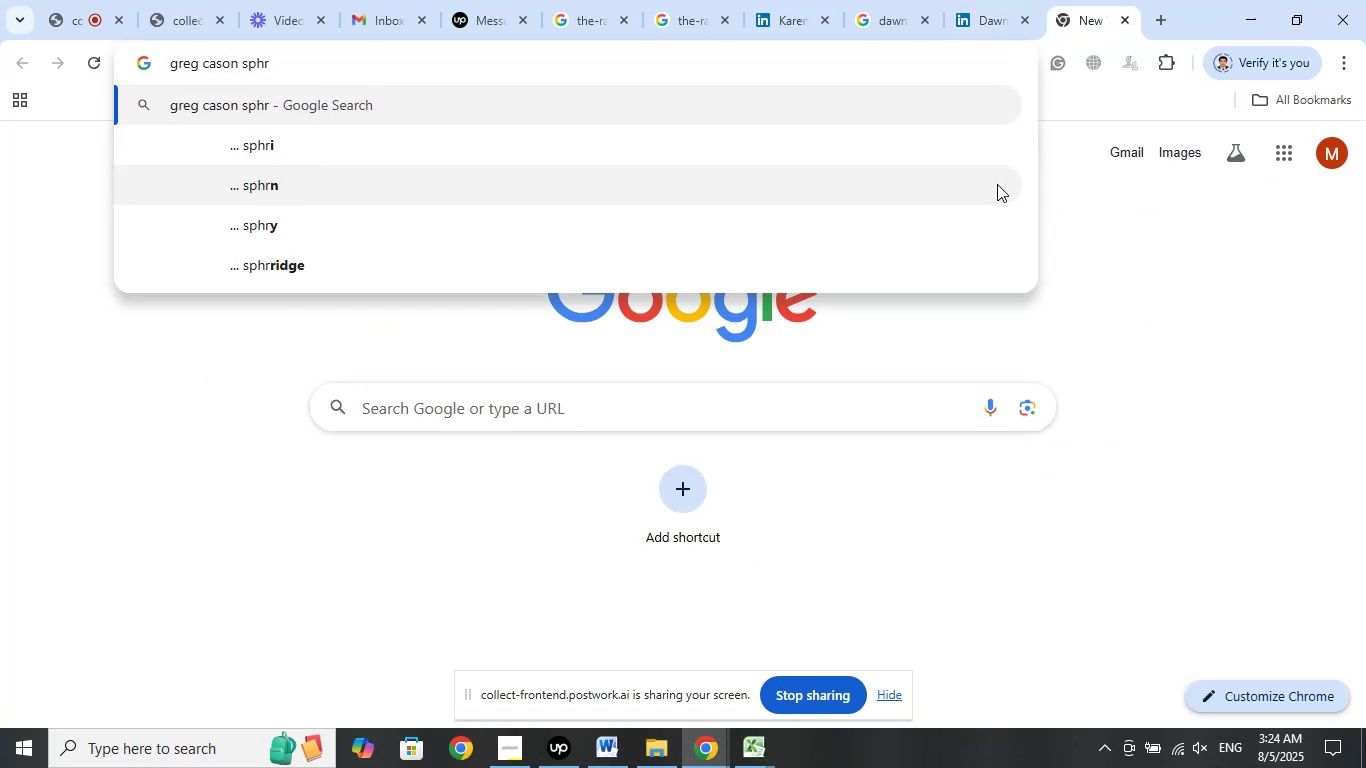 
key(Enter)
 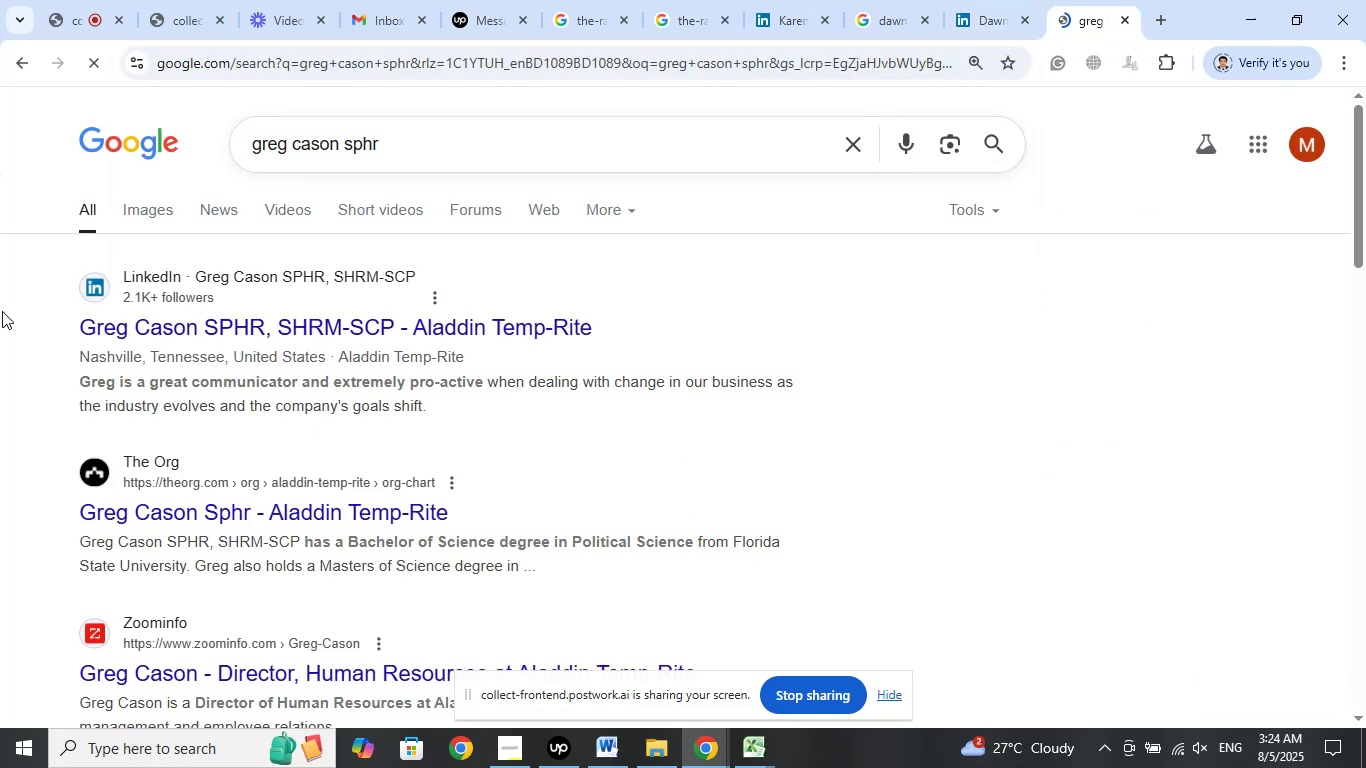 
left_click_drag(start_coordinate=[599, 328], to_coordinate=[418, 331])
 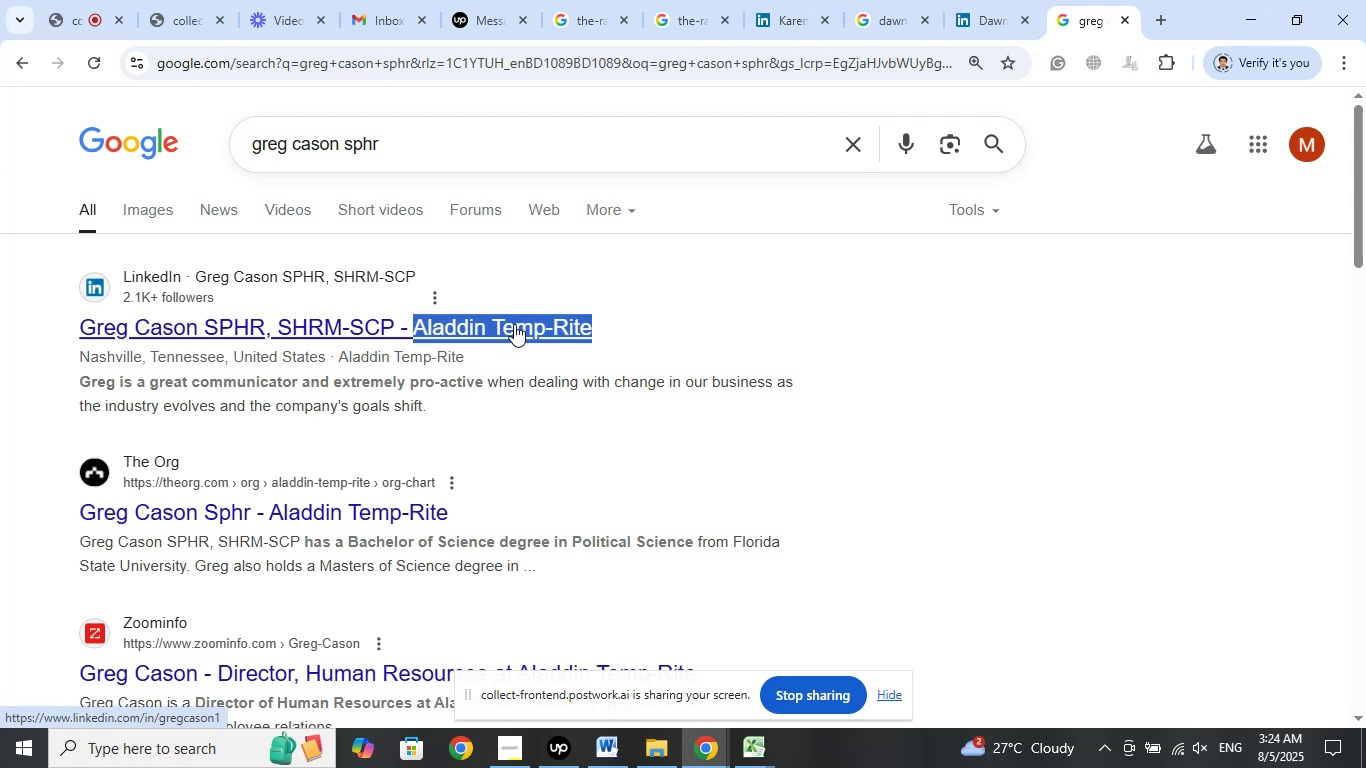 
right_click([514, 324])
 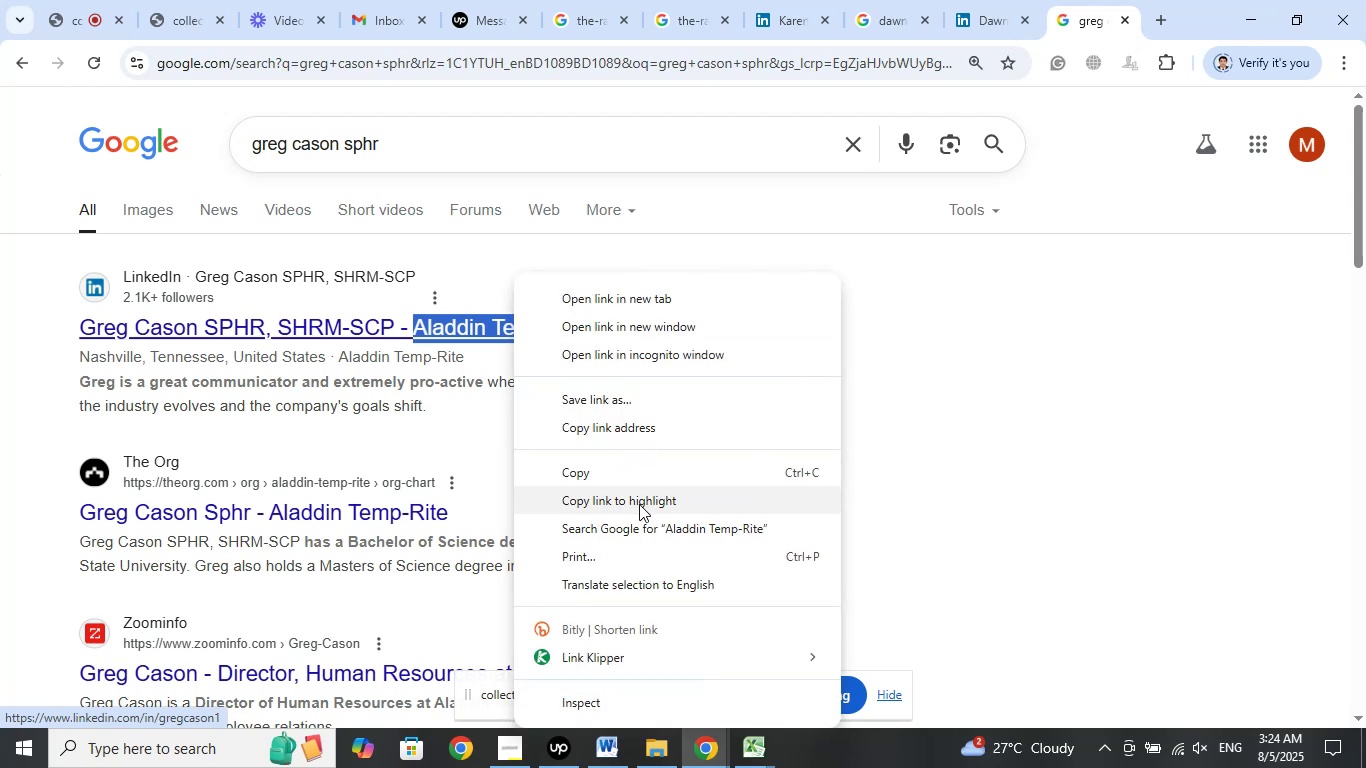 
left_click([623, 533])
 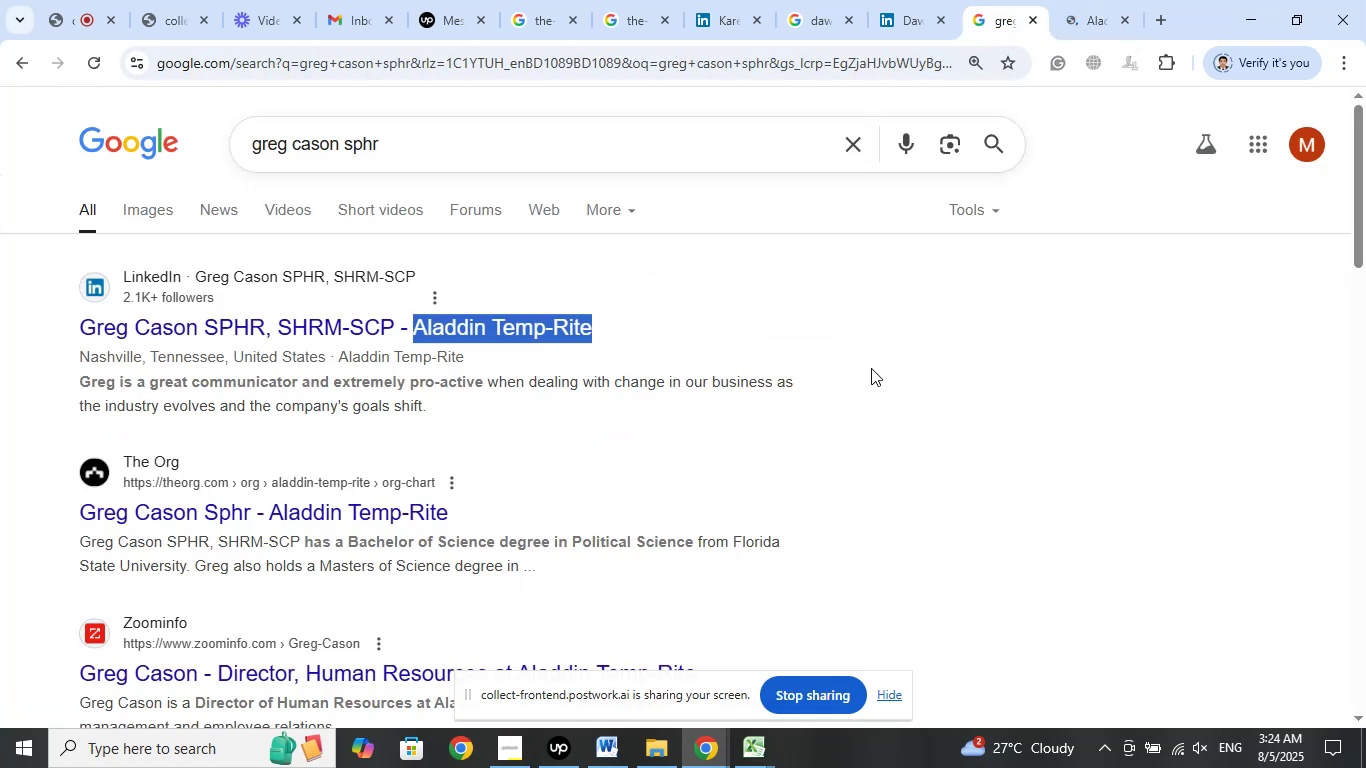 
wait(10.65)
 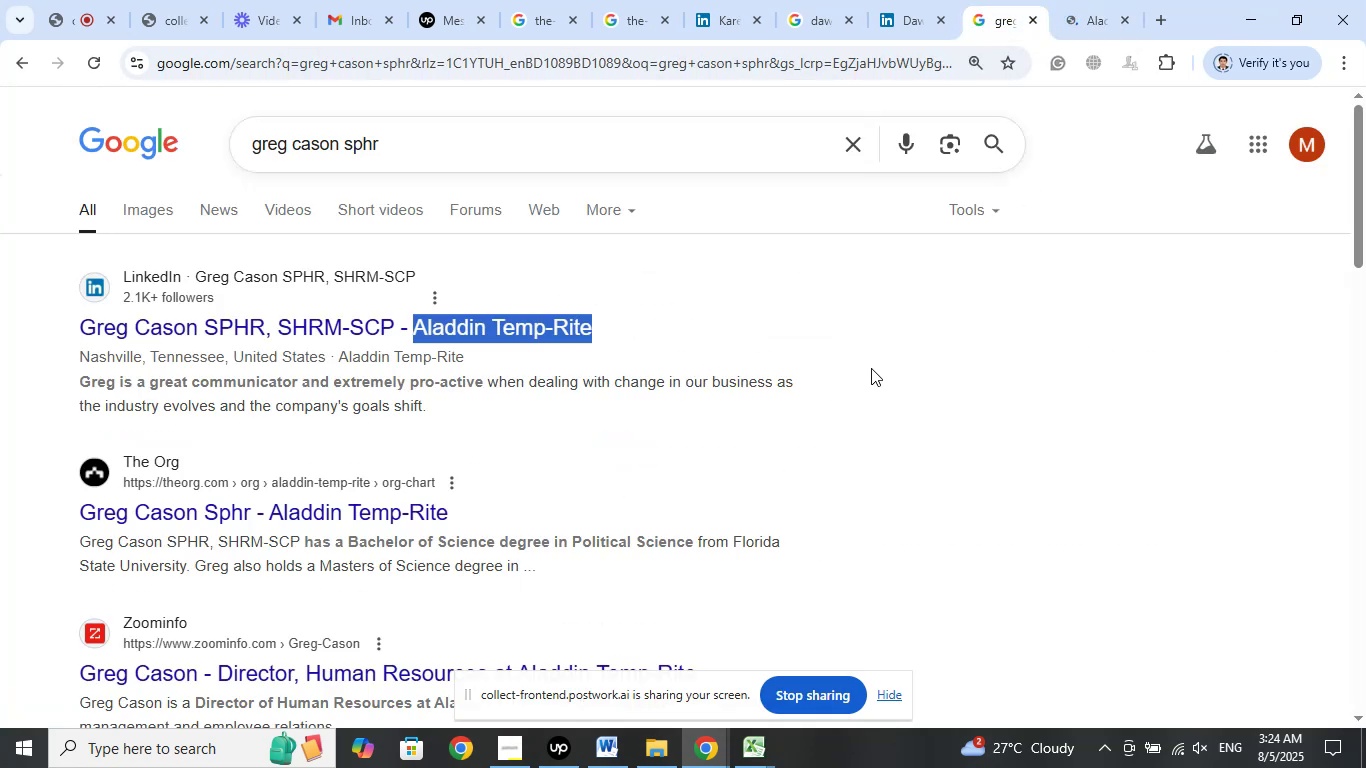 
scroll: coordinate [871, 358], scroll_direction: down, amount: 2.0
 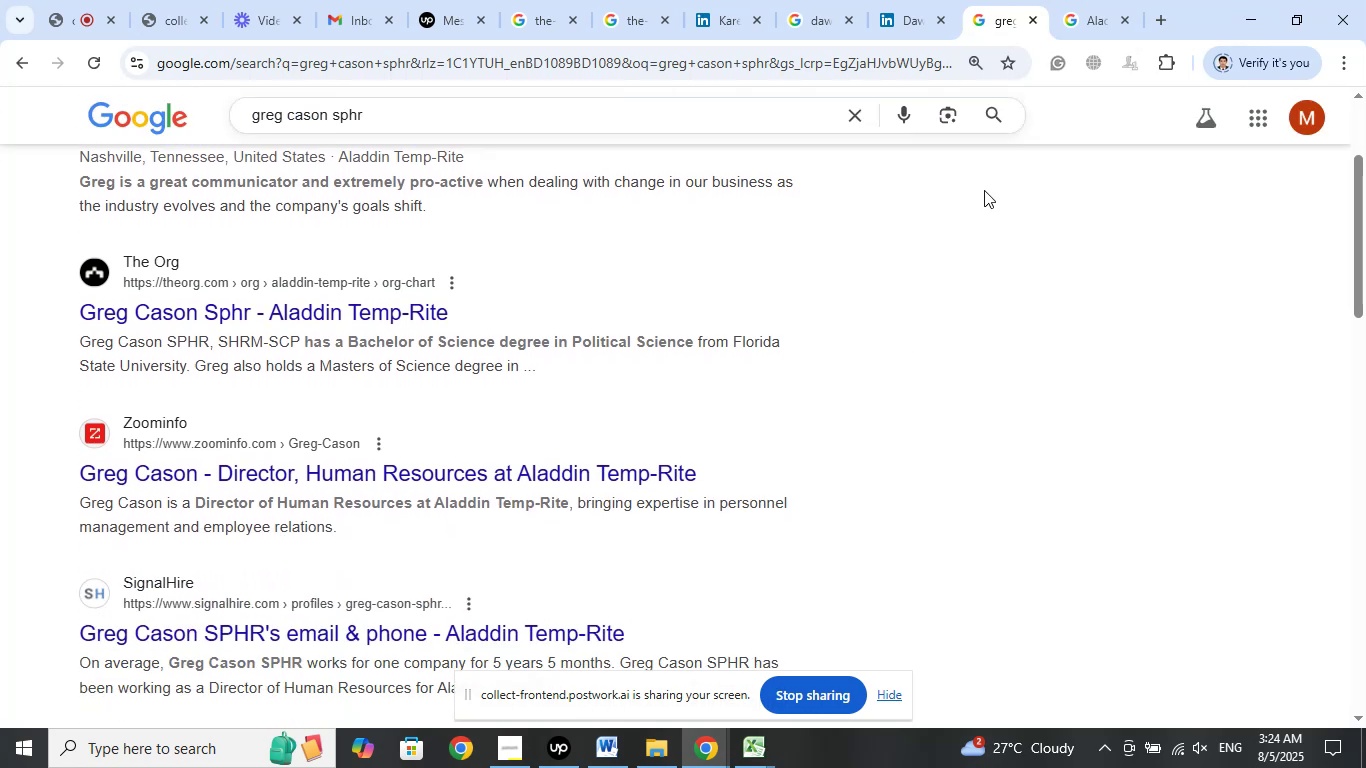 
left_click([1073, 15])
 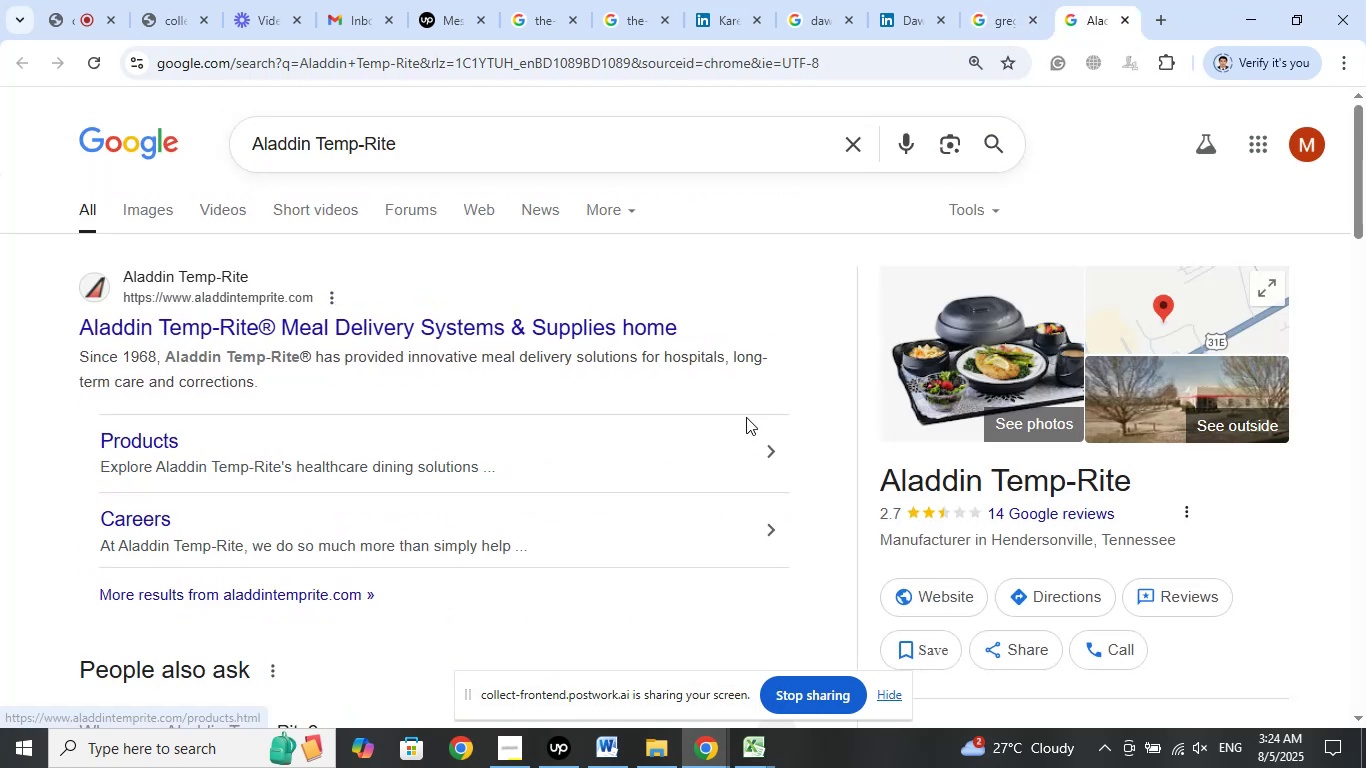 
scroll: coordinate [700, 371], scroll_direction: down, amount: 6.0
 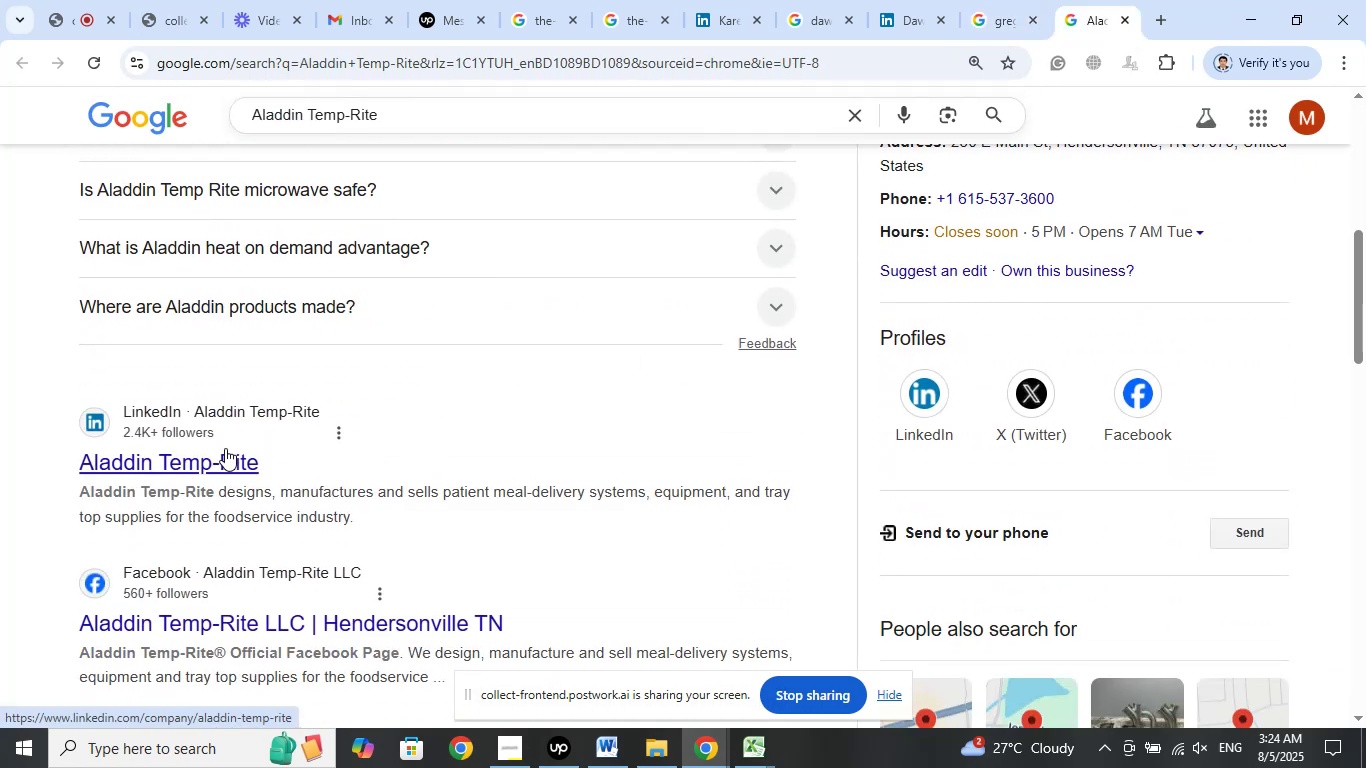 
right_click([230, 458])
 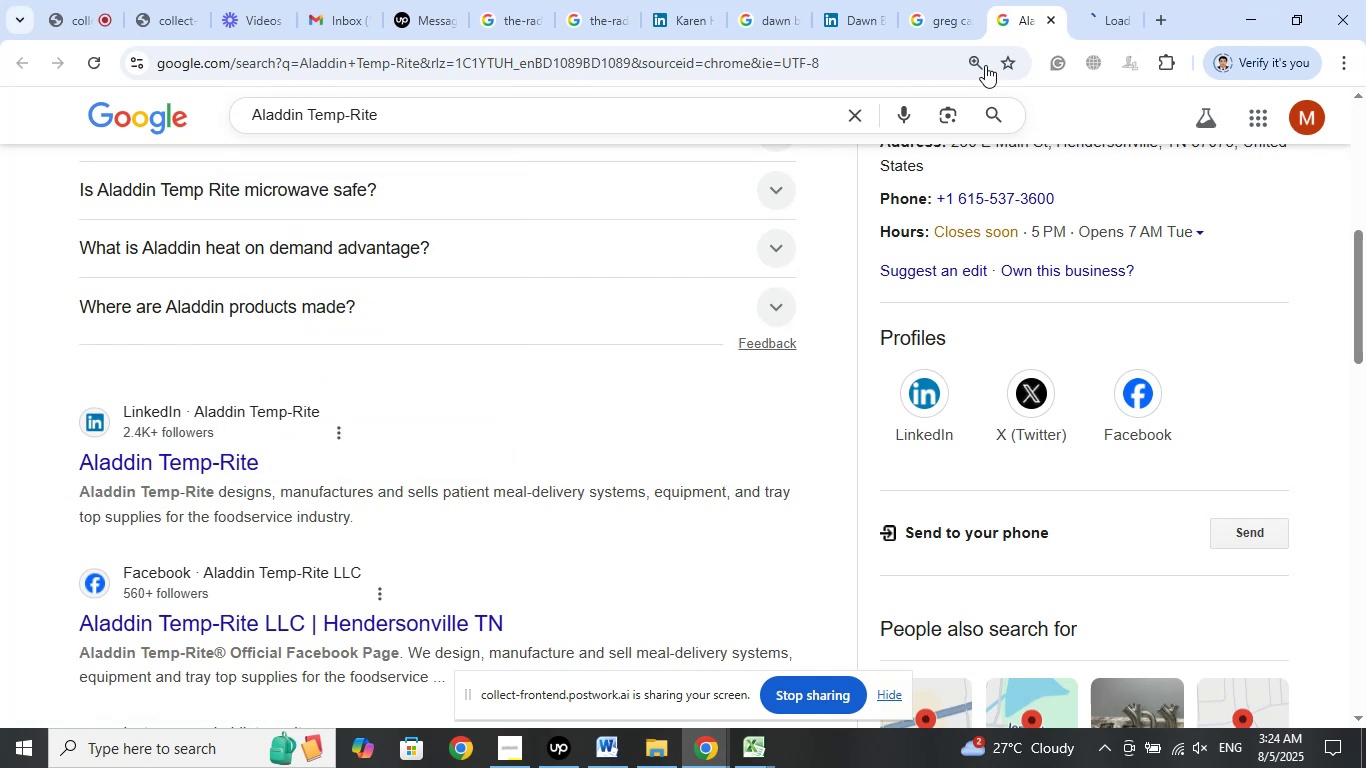 
left_click([1088, 4])
 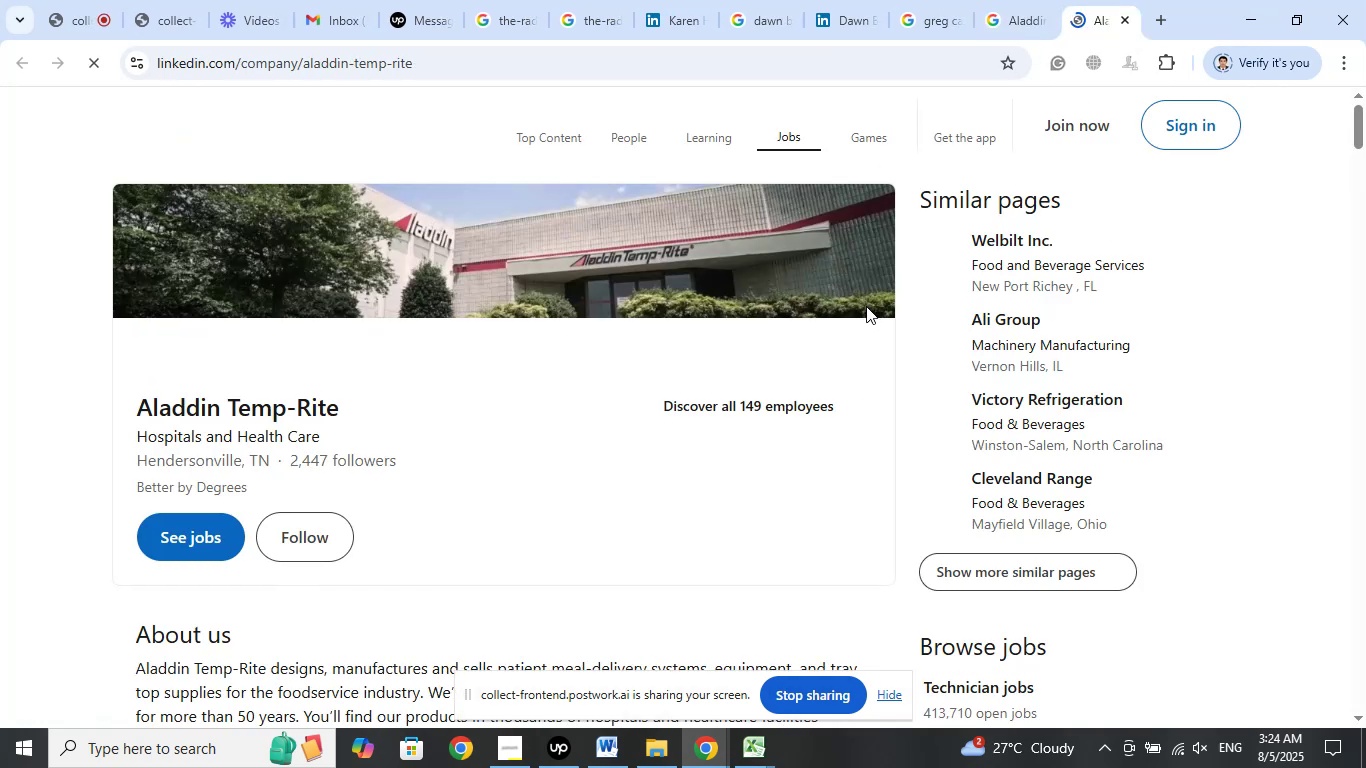 
scroll: coordinate [630, 393], scroll_direction: down, amount: 6.0
 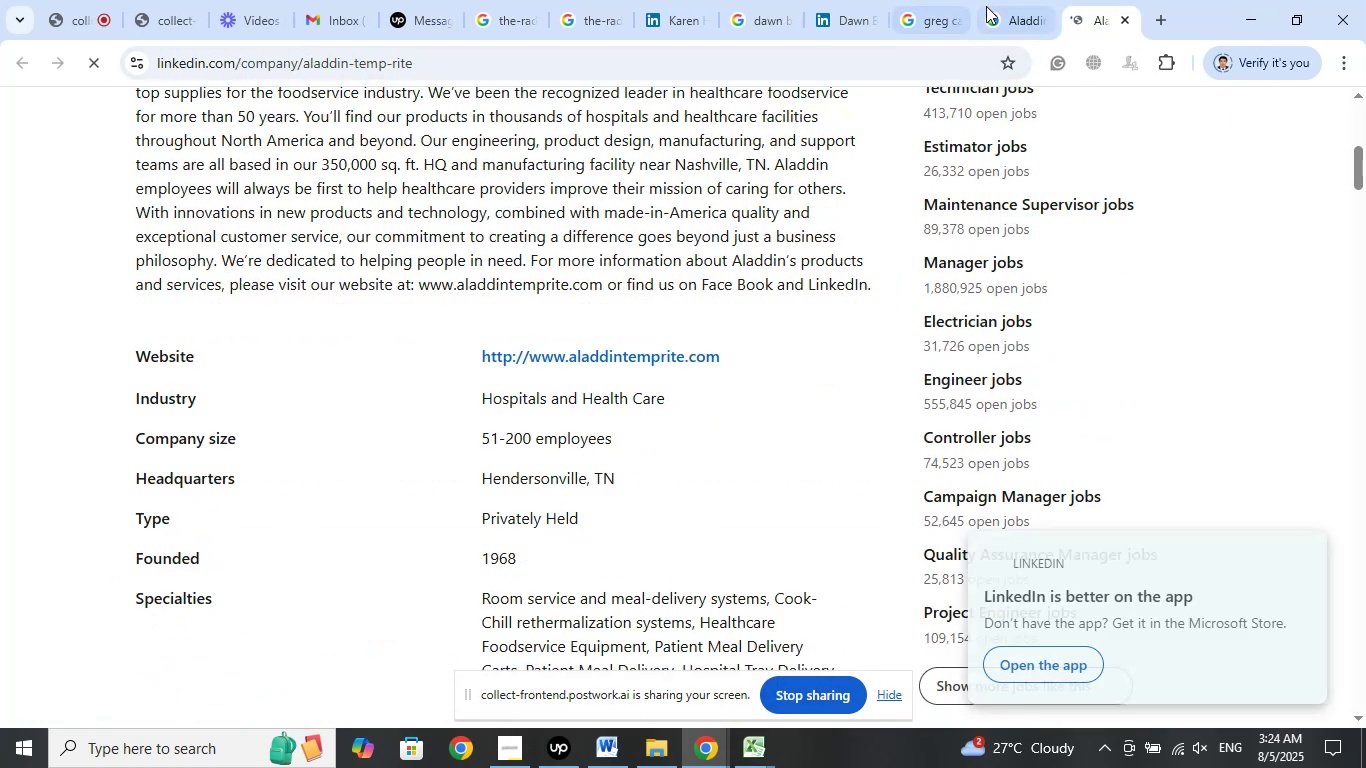 
left_click([999, 3])
 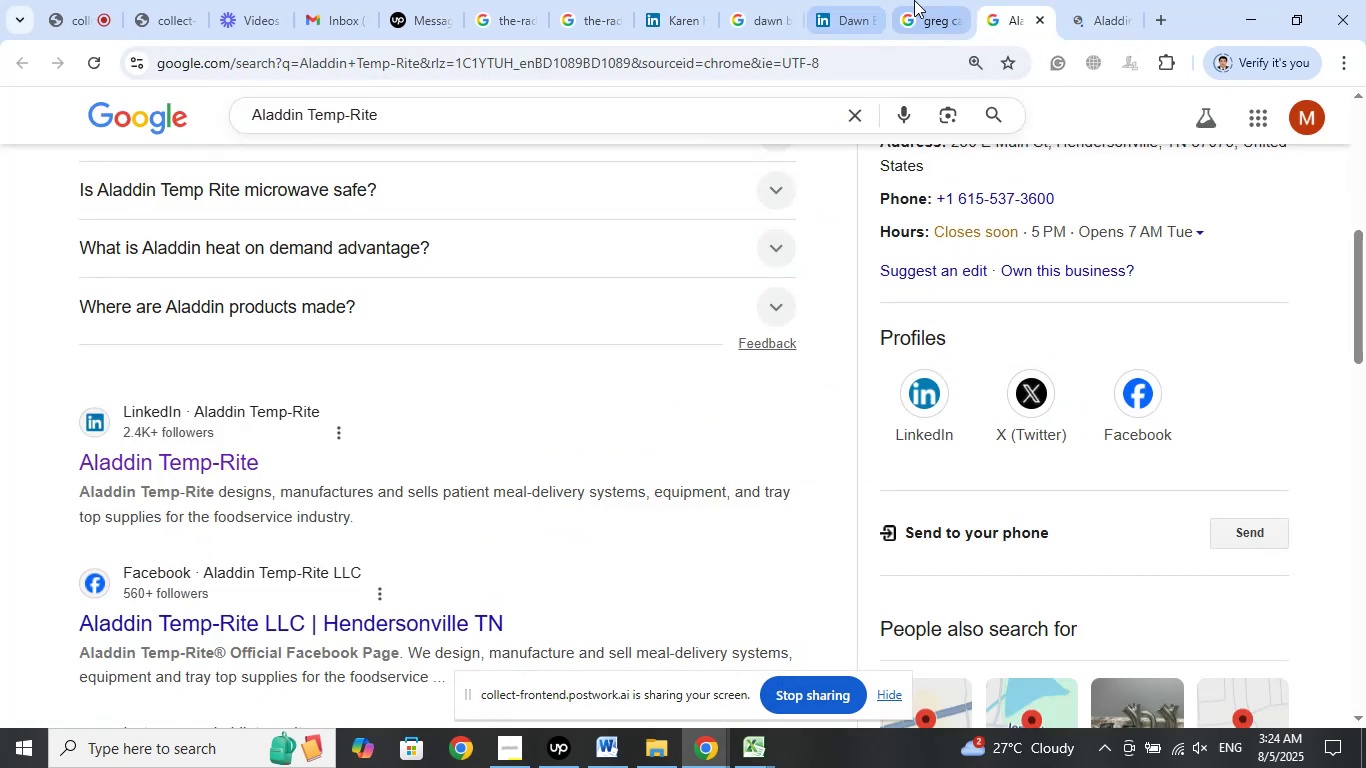 
left_click([915, 0])
 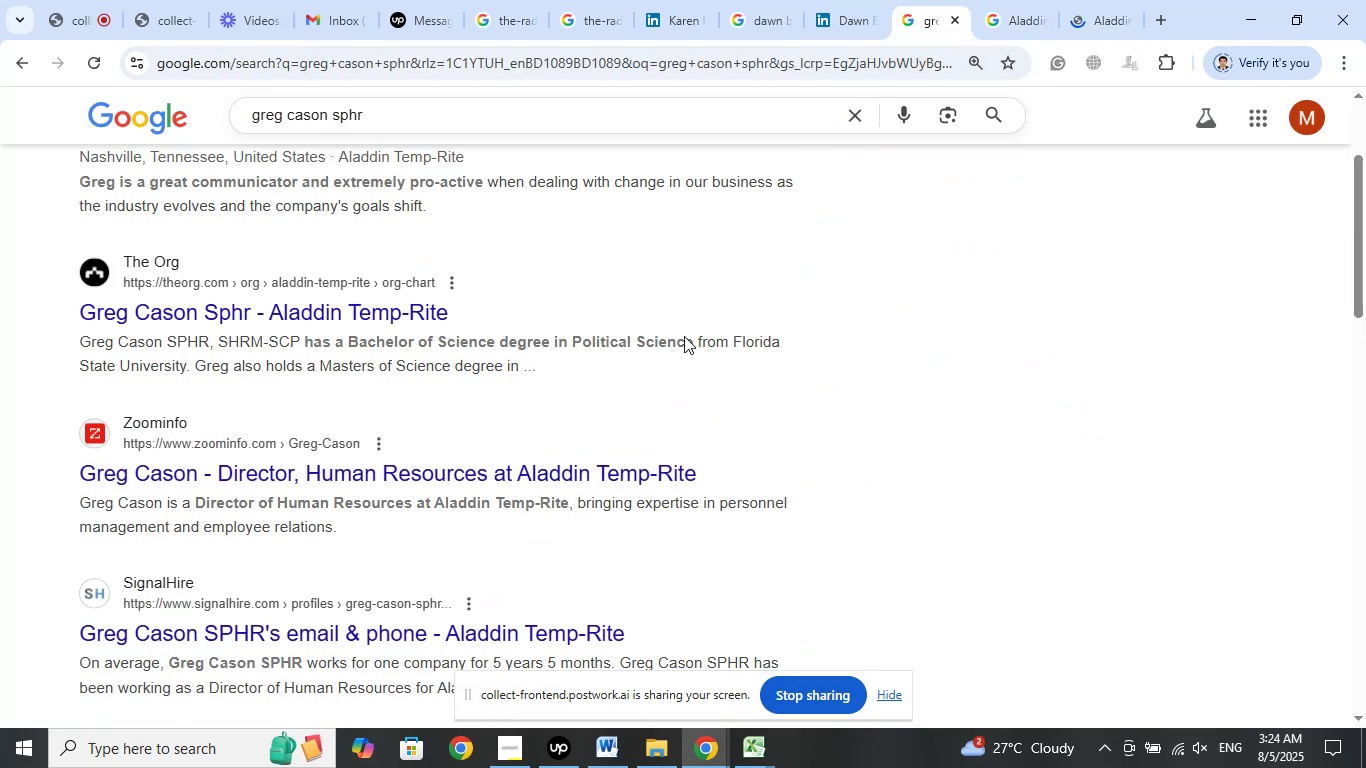 
scroll: coordinate [626, 352], scroll_direction: up, amount: 6.0
 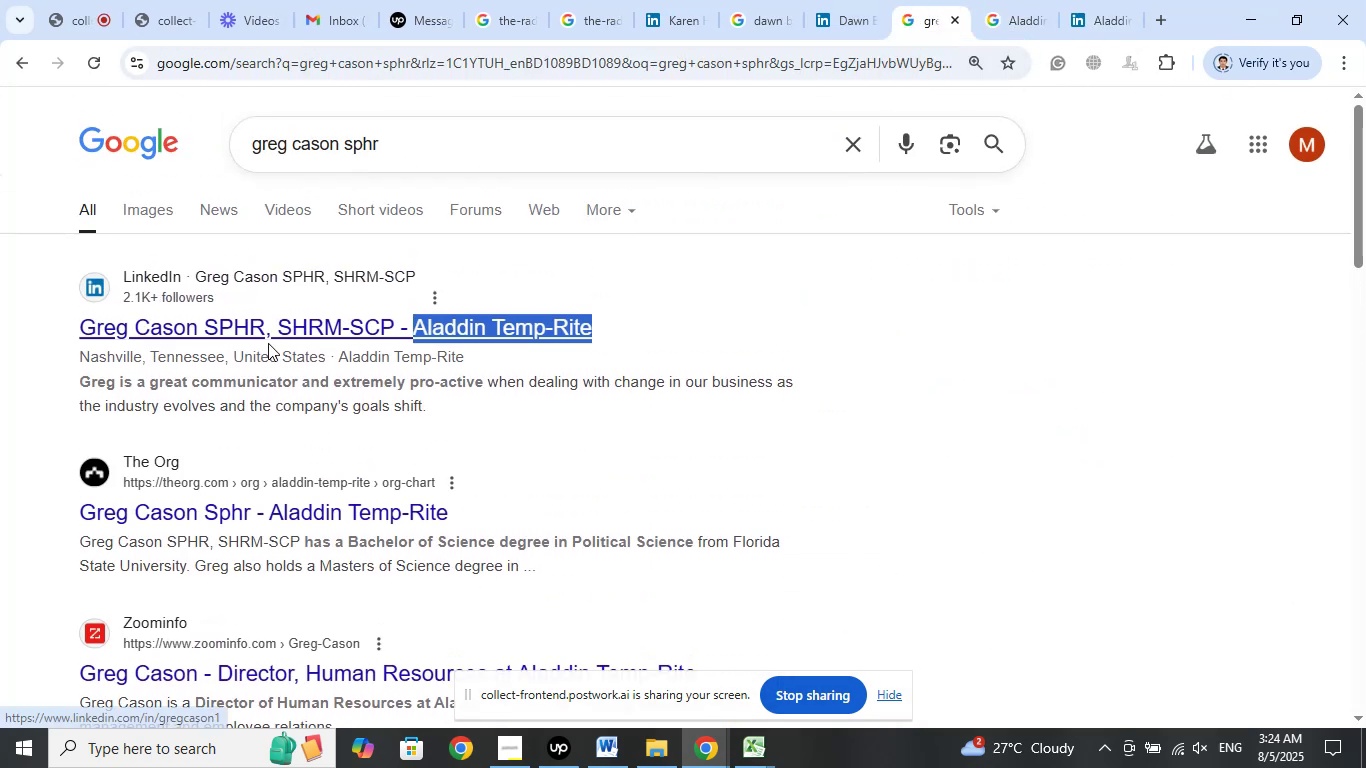 
left_click([642, 326])
 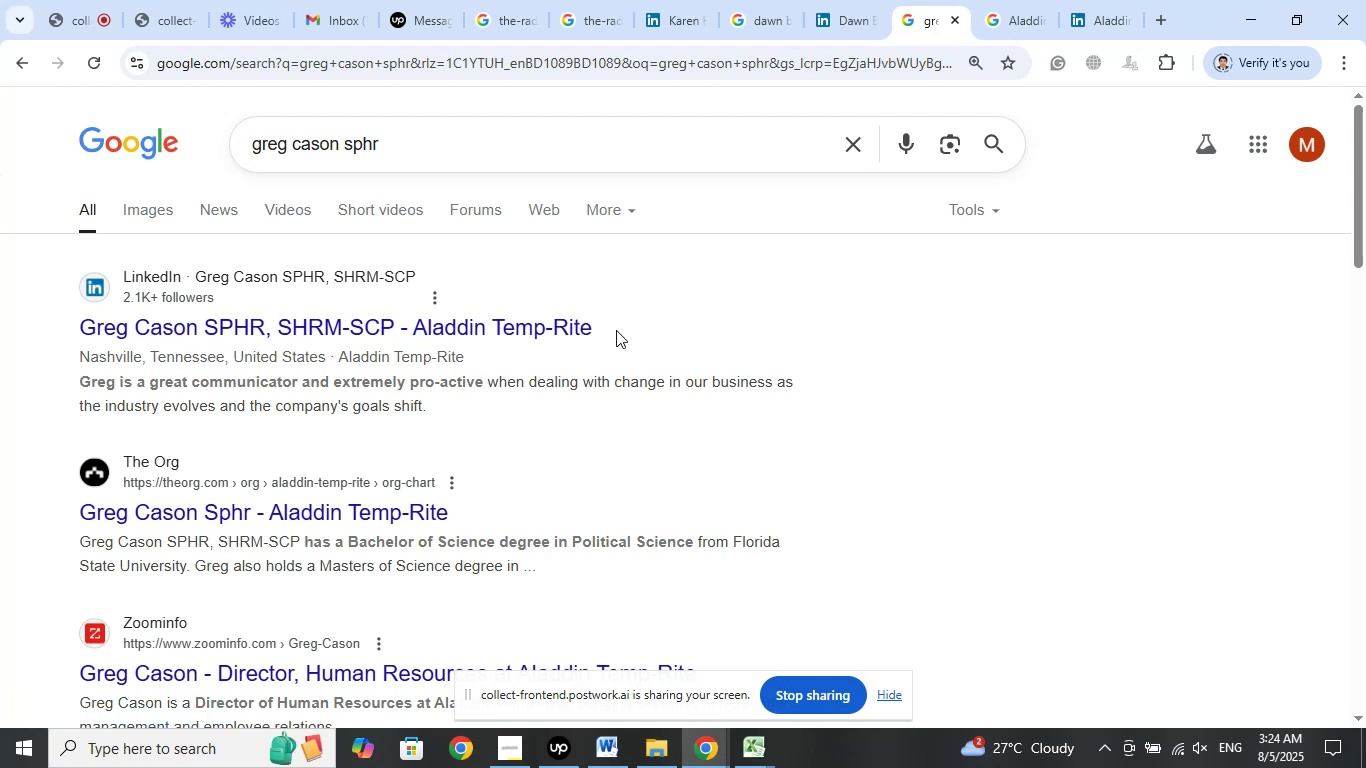 
left_click_drag(start_coordinate=[614, 330], to_coordinate=[81, 321])
 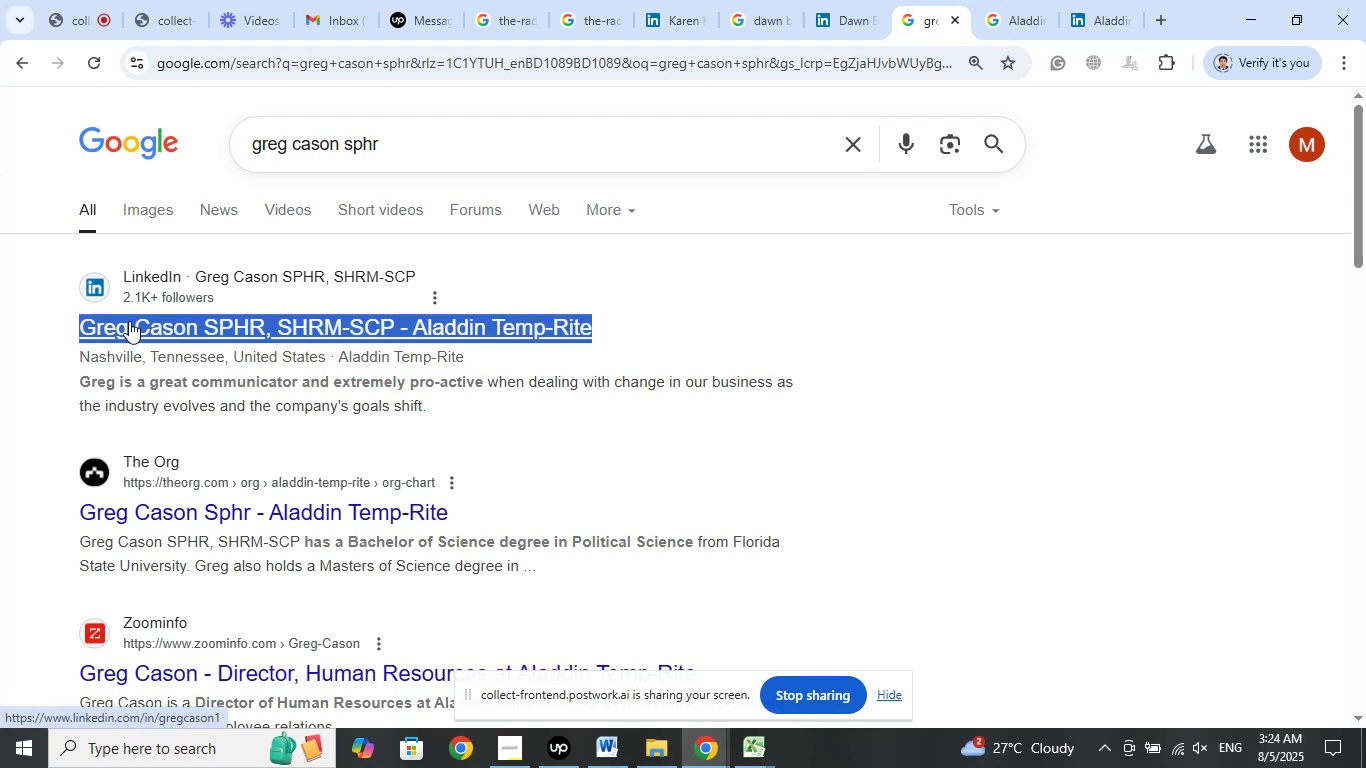 
right_click([129, 321])
 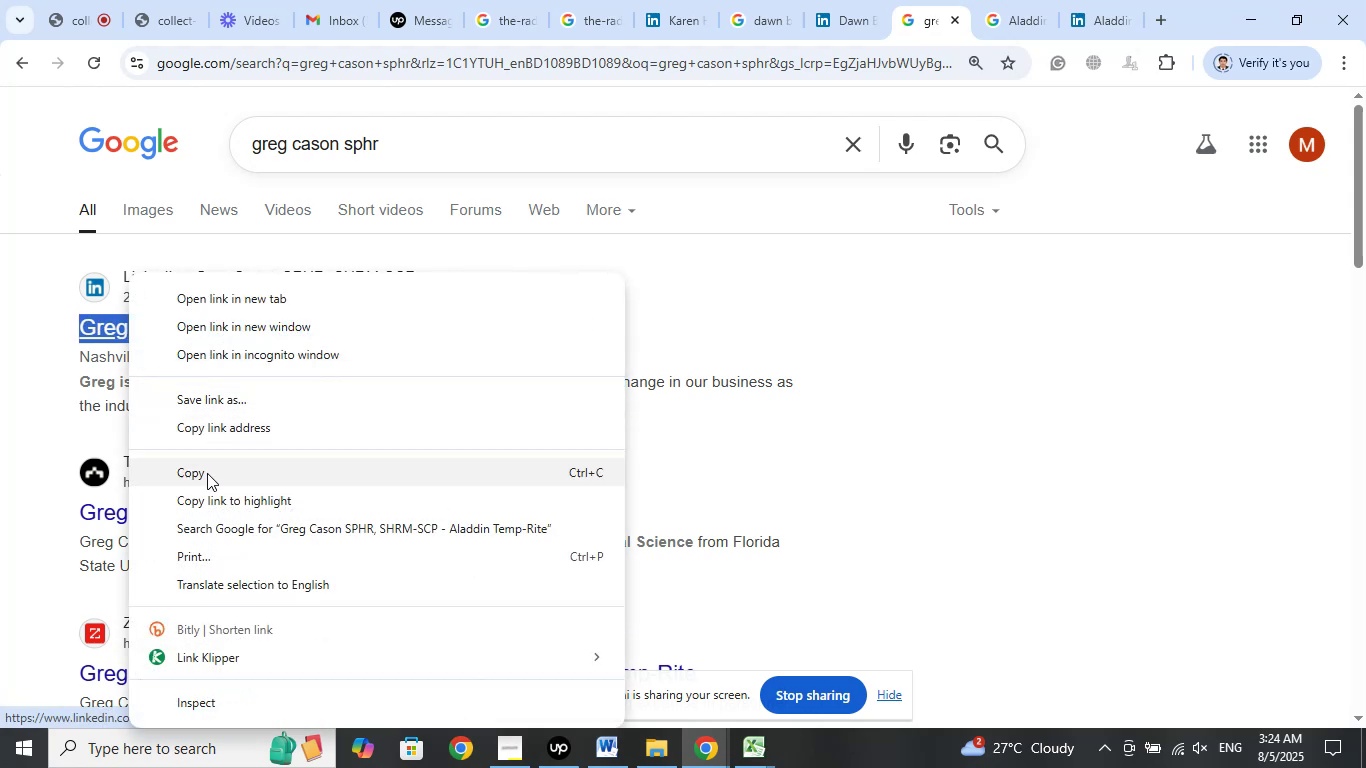 
left_click([203, 475])
 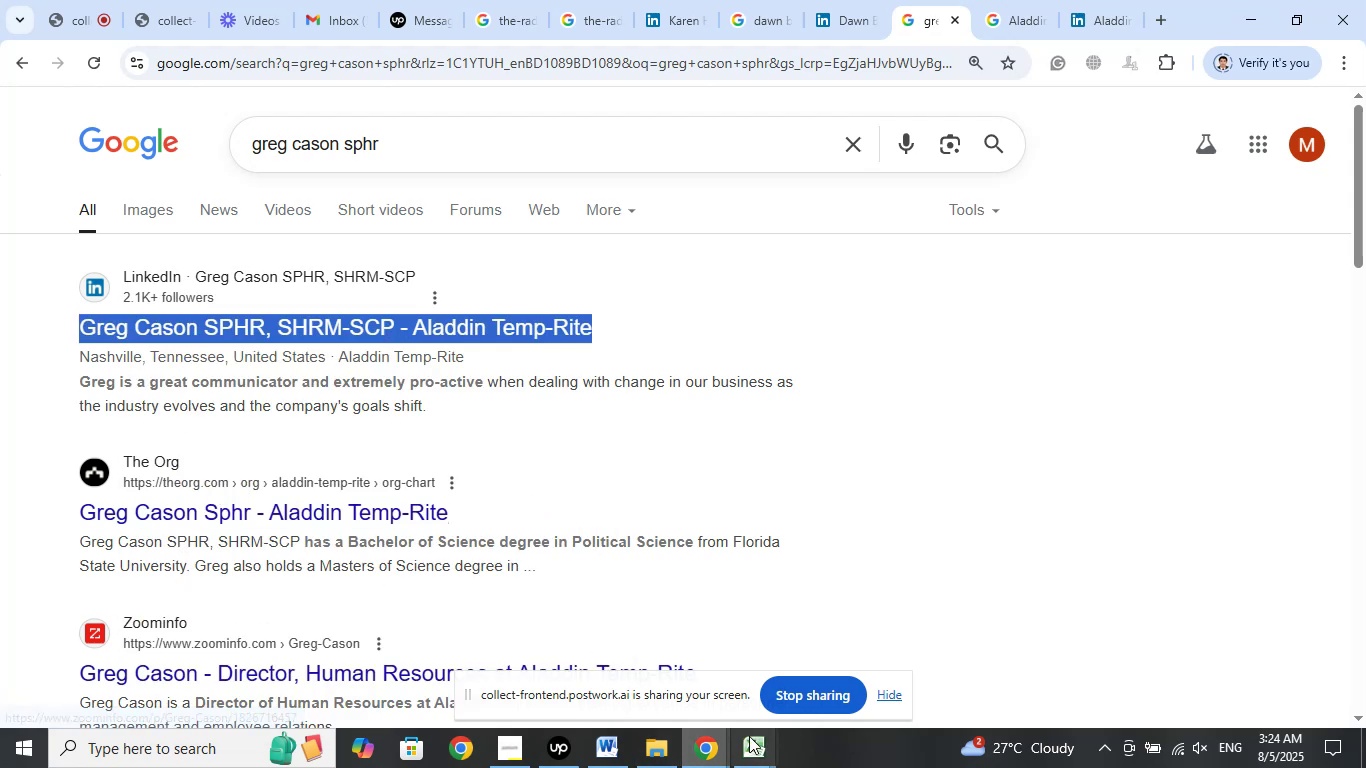 
left_click([752, 746])
 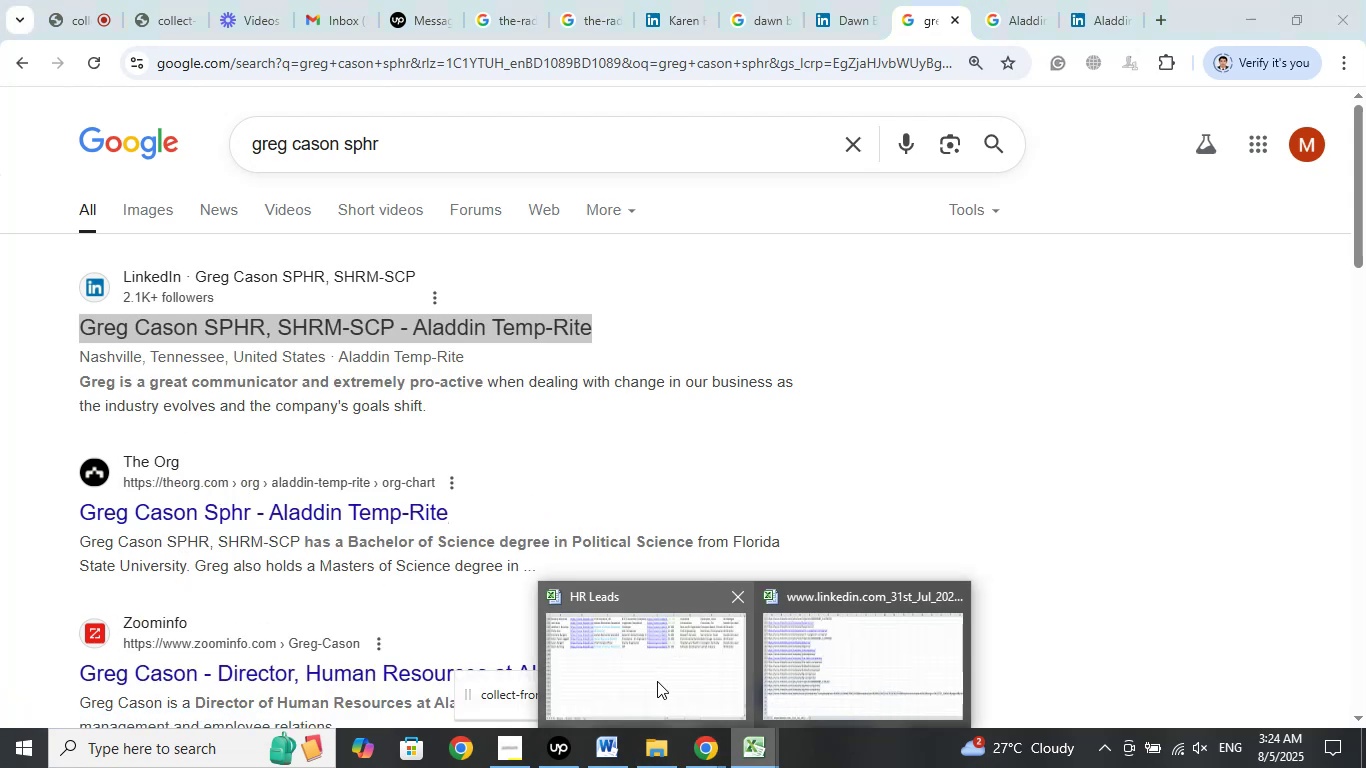 
left_click([657, 681])
 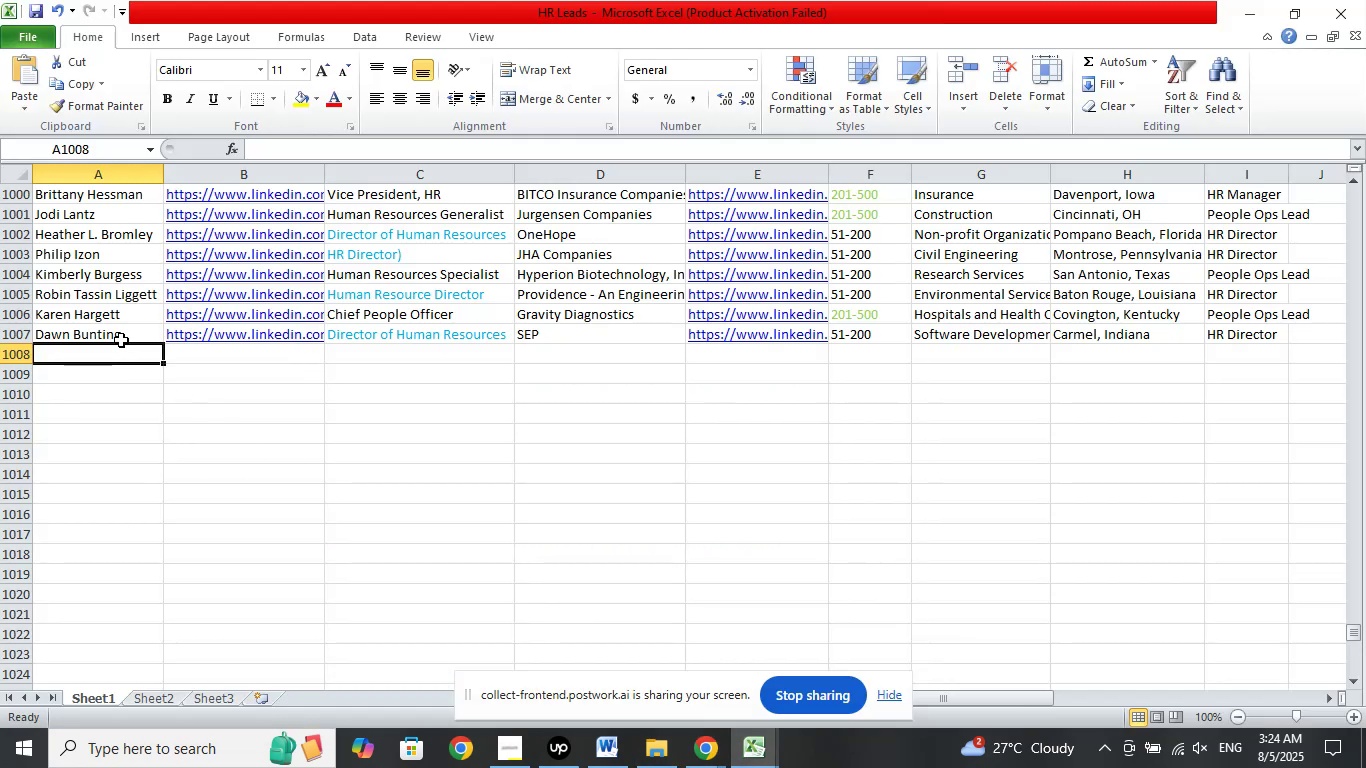 
right_click([117, 350])
 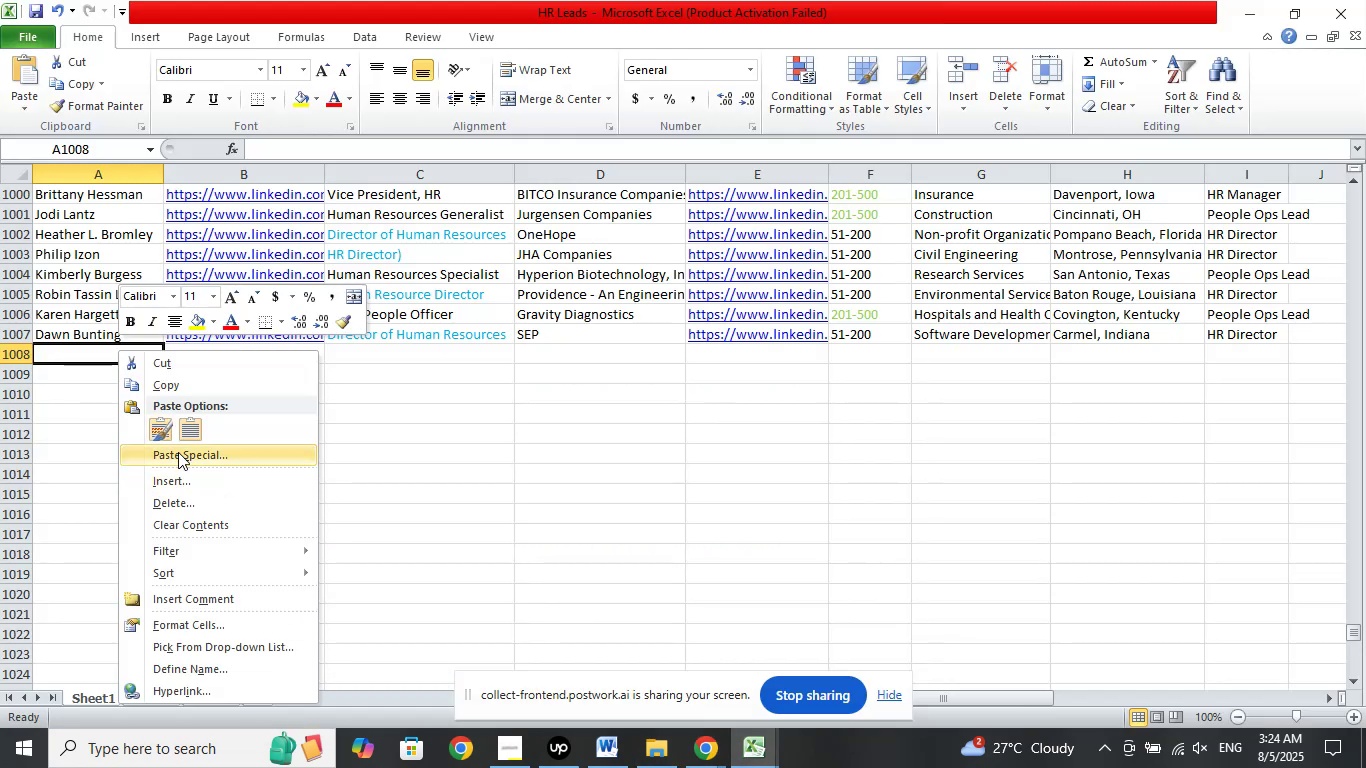 
left_click([179, 451])
 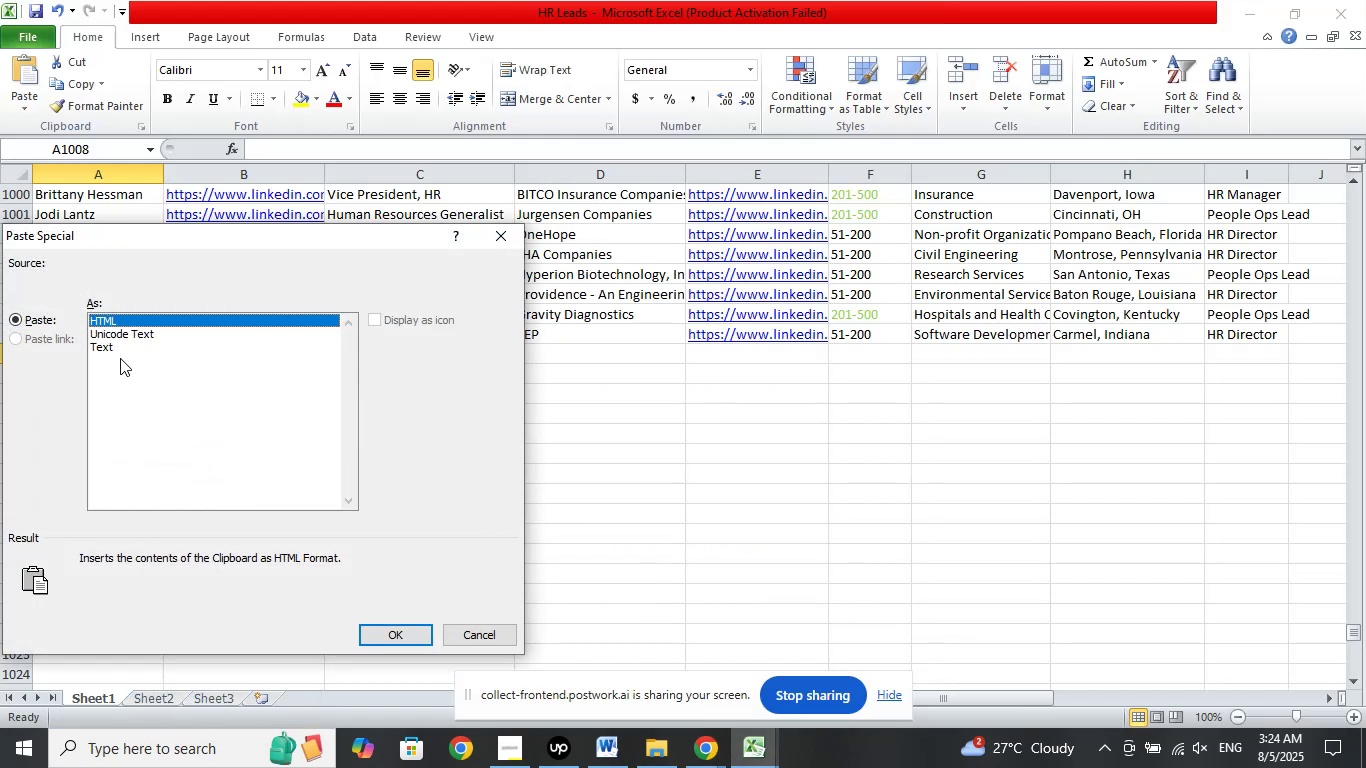 
left_click([117, 346])
 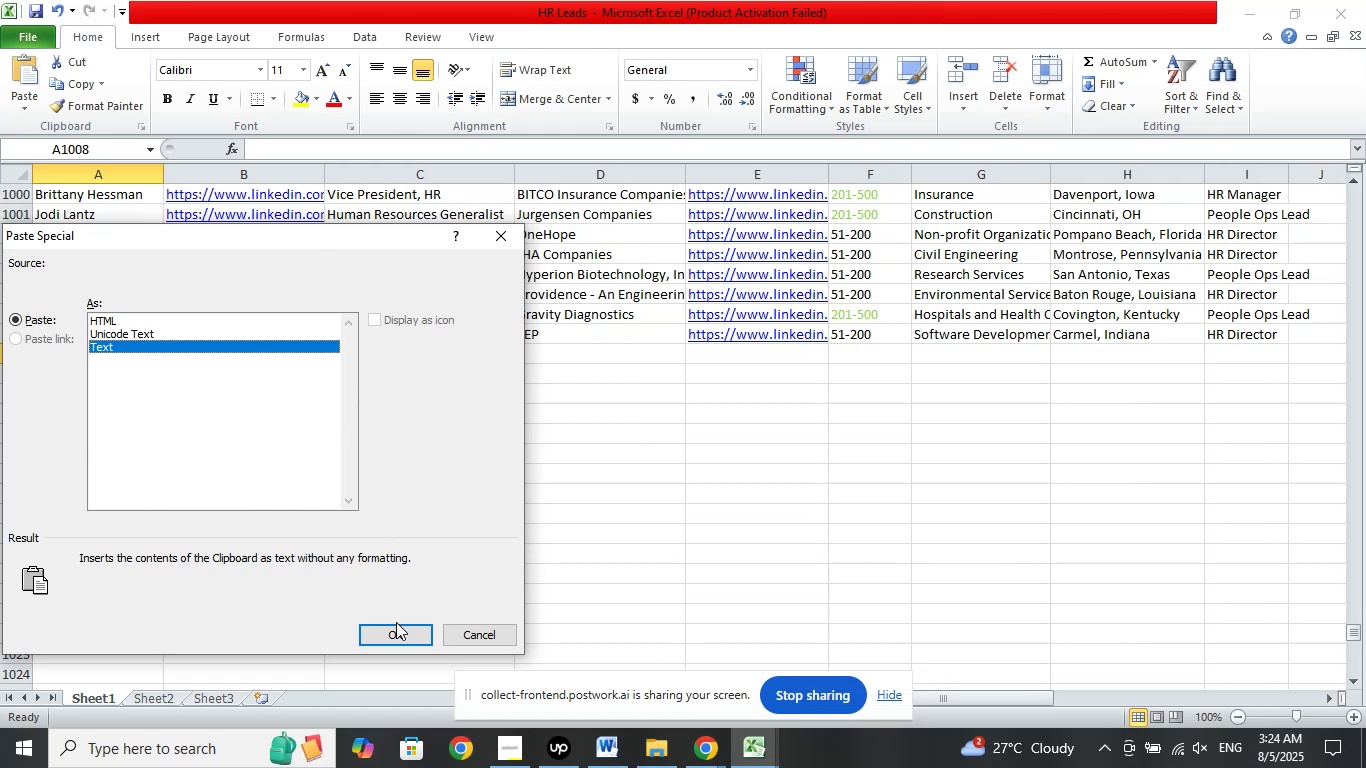 
left_click([397, 628])
 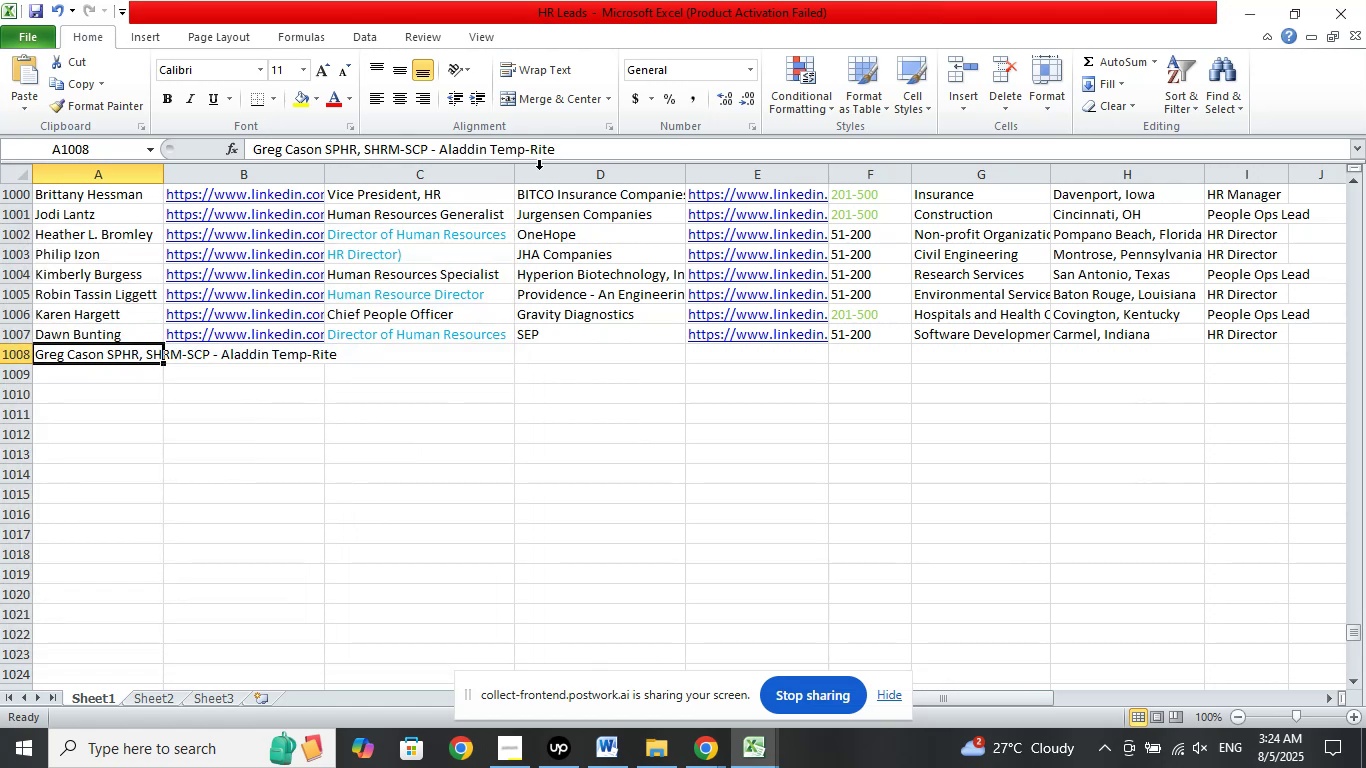 
left_click_drag(start_coordinate=[589, 153], to_coordinate=[319, 151])
 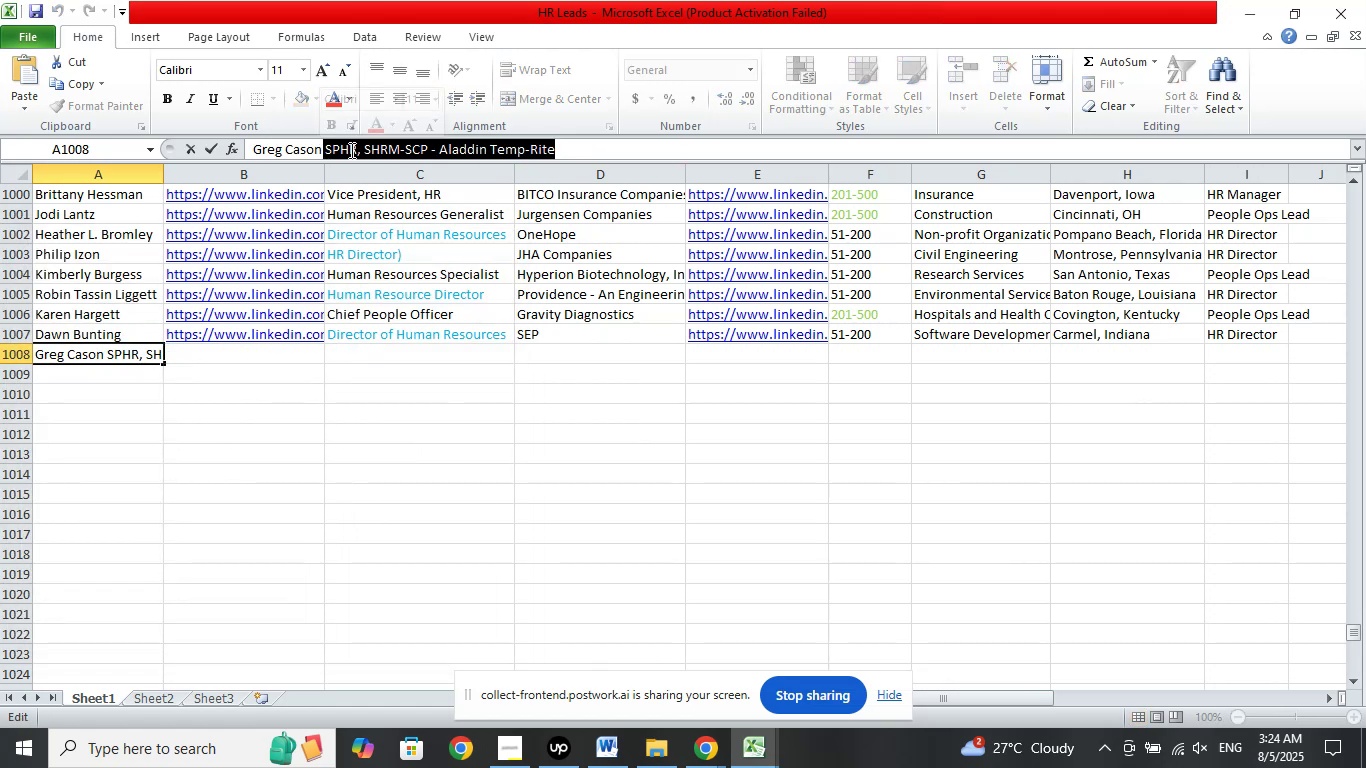 
right_click([350, 150])
 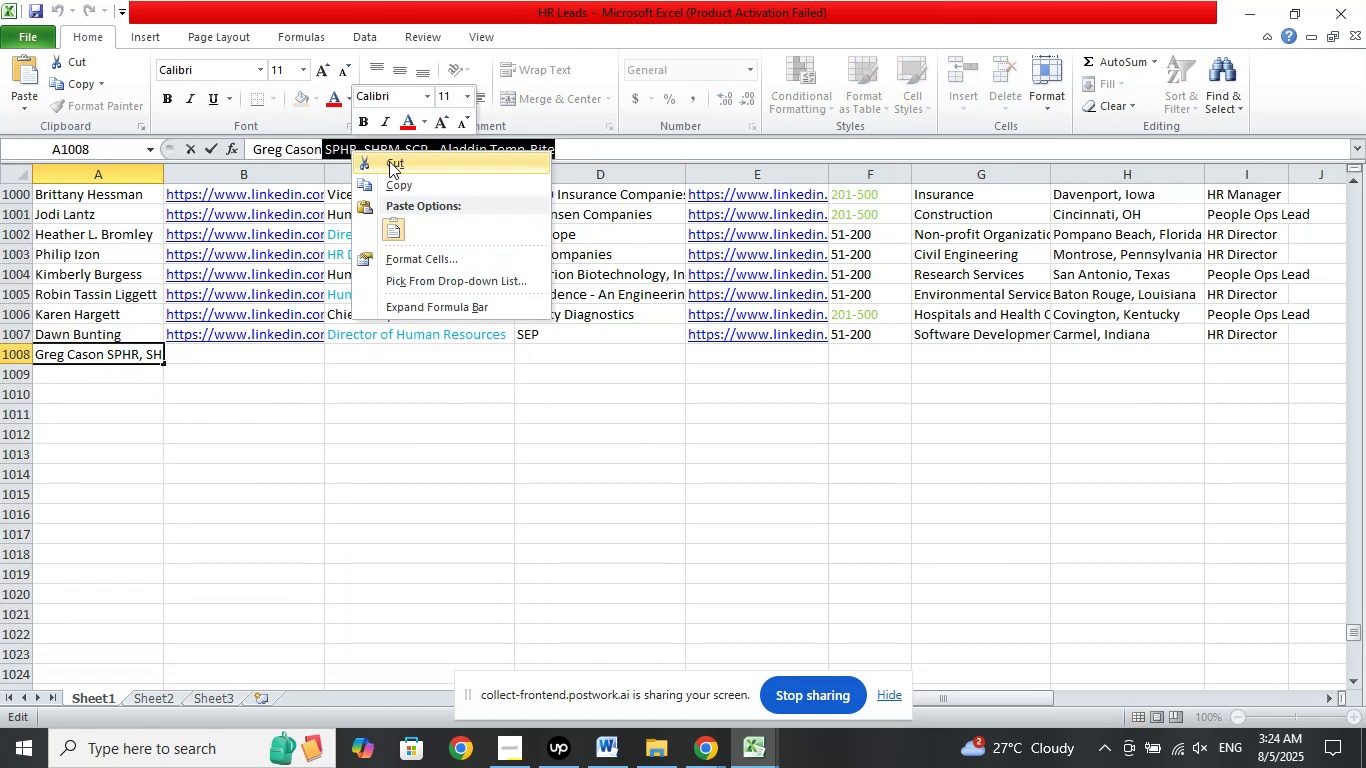 
left_click_drag(start_coordinate=[389, 161], to_coordinate=[393, 179])
 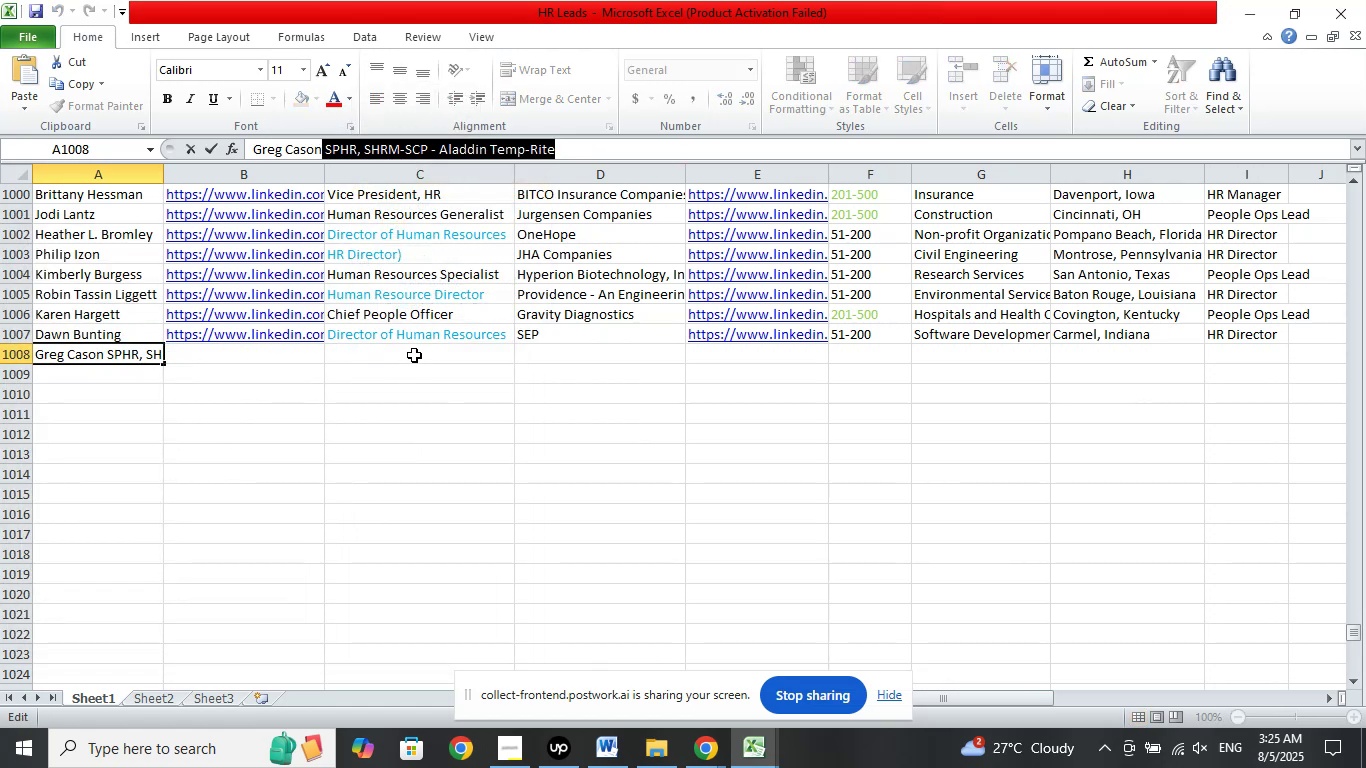 
left_click([414, 355])
 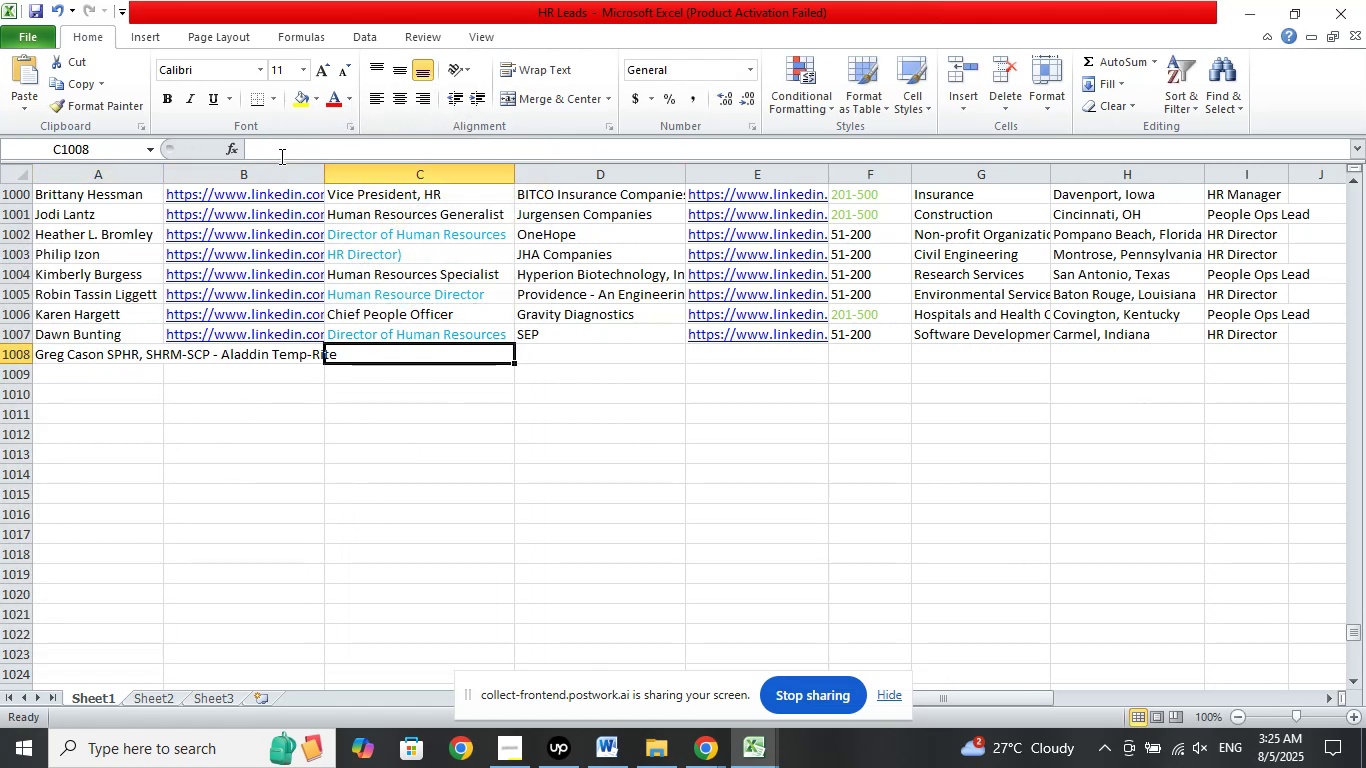 
left_click([280, 156])
 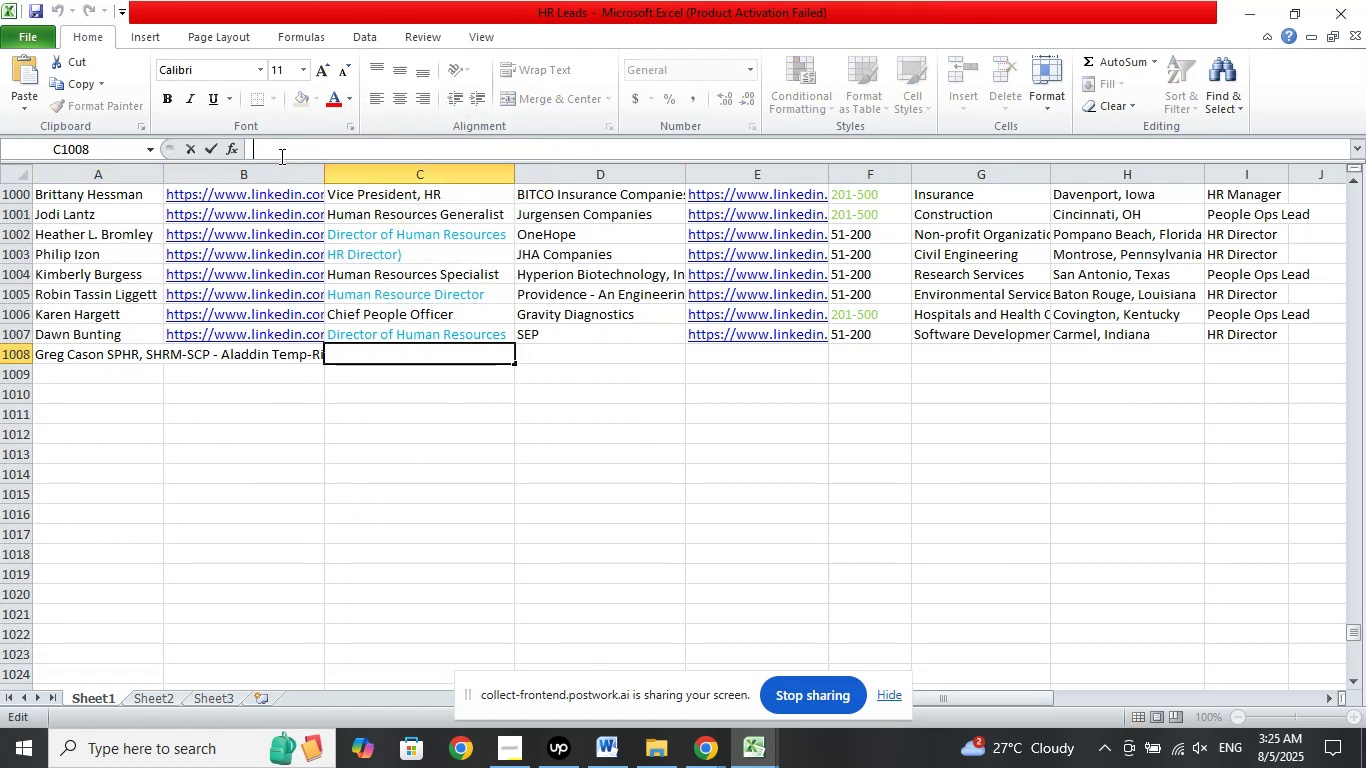 
right_click([280, 156])
 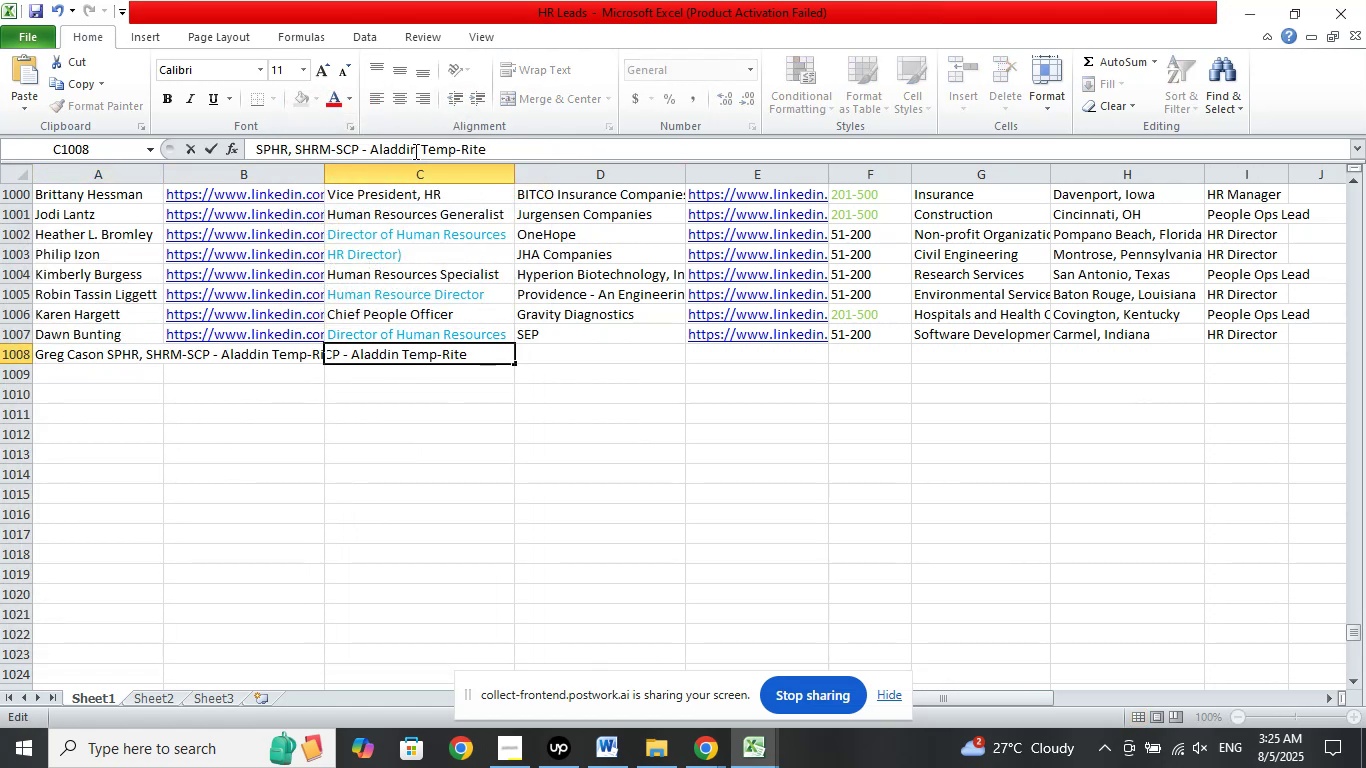 
left_click_drag(start_coordinate=[498, 151], to_coordinate=[226, 155])
 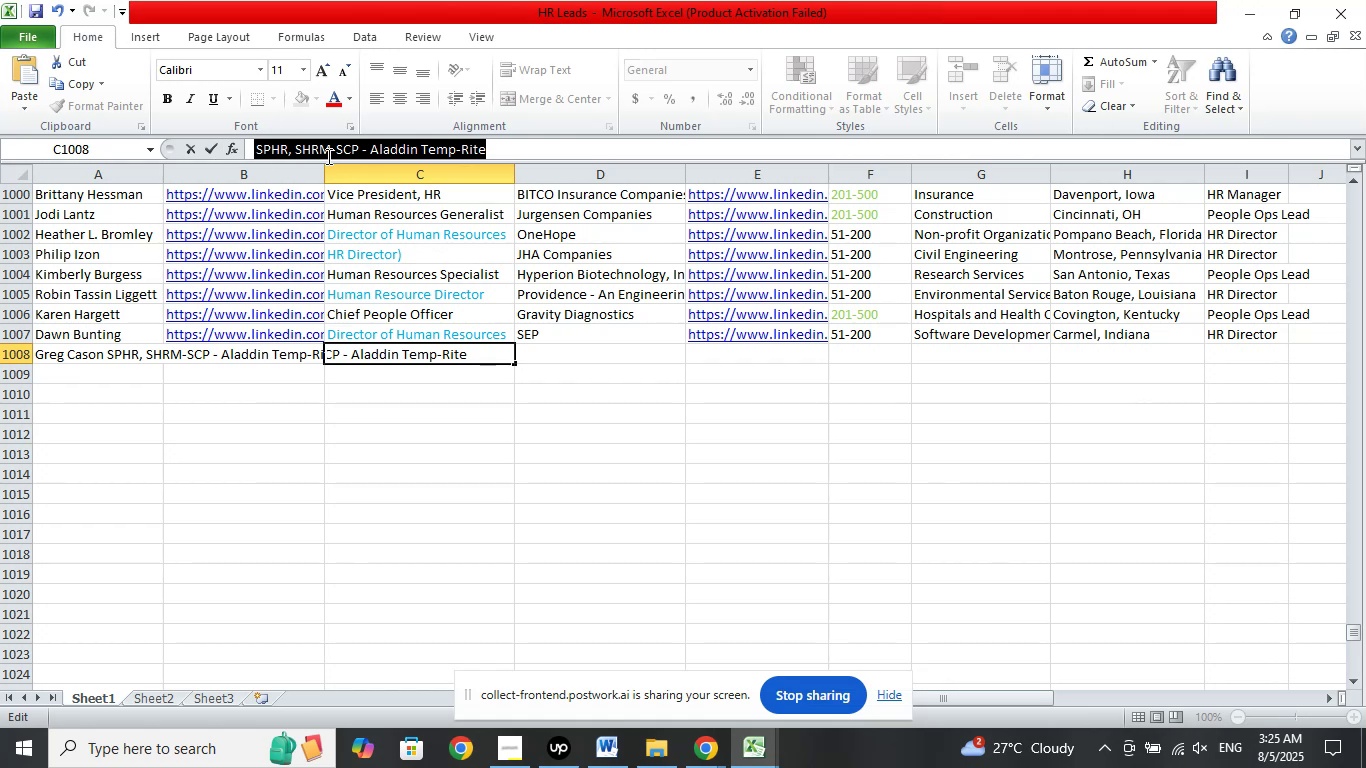 
right_click([327, 156])
 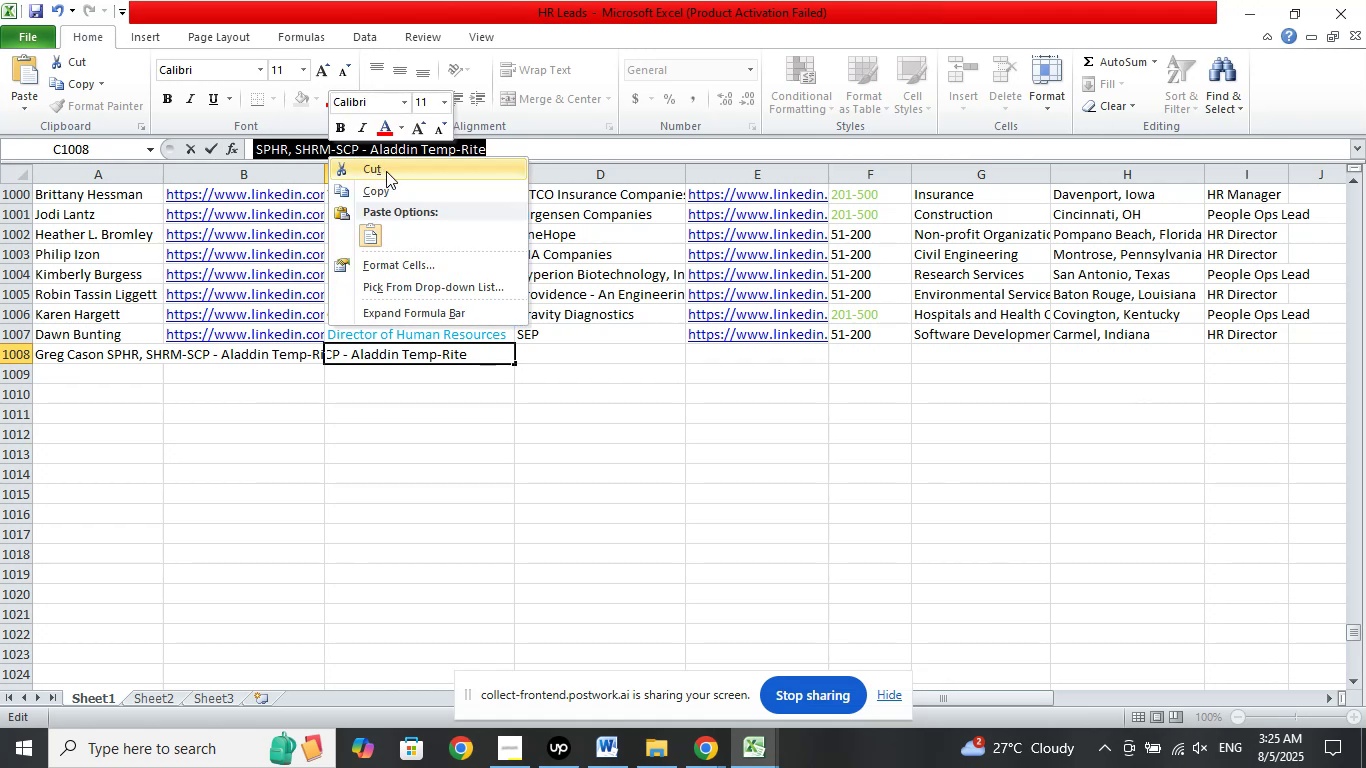 
left_click_drag(start_coordinate=[386, 171], to_coordinate=[394, 186])
 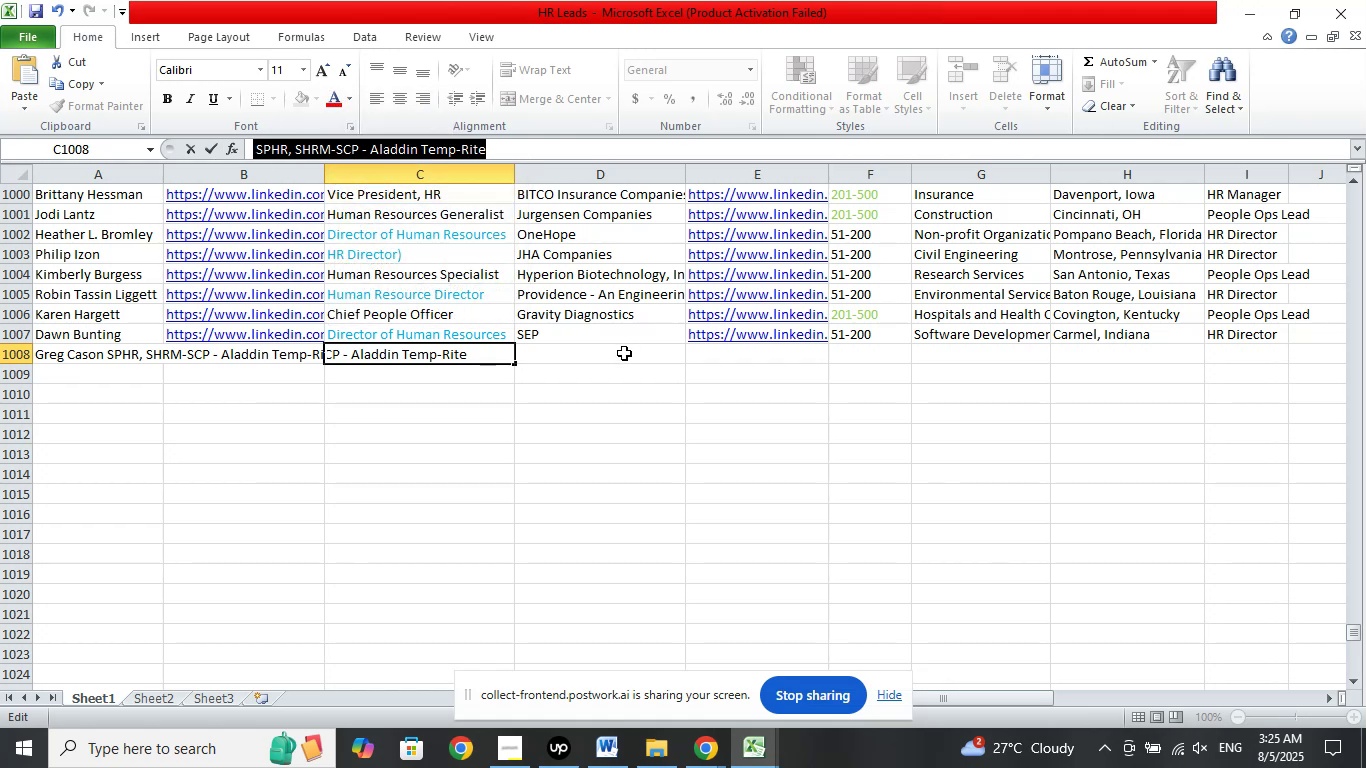 
left_click([623, 356])
 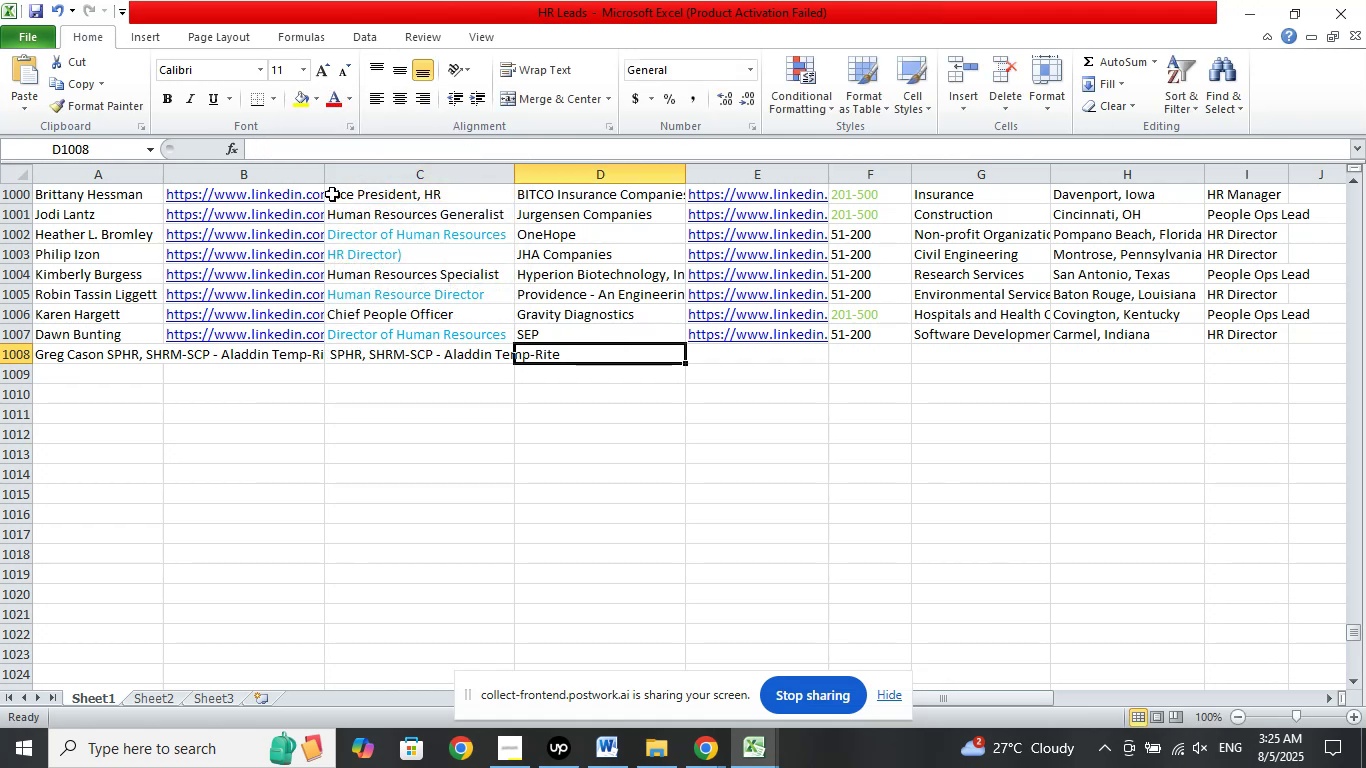 
left_click([300, 148])
 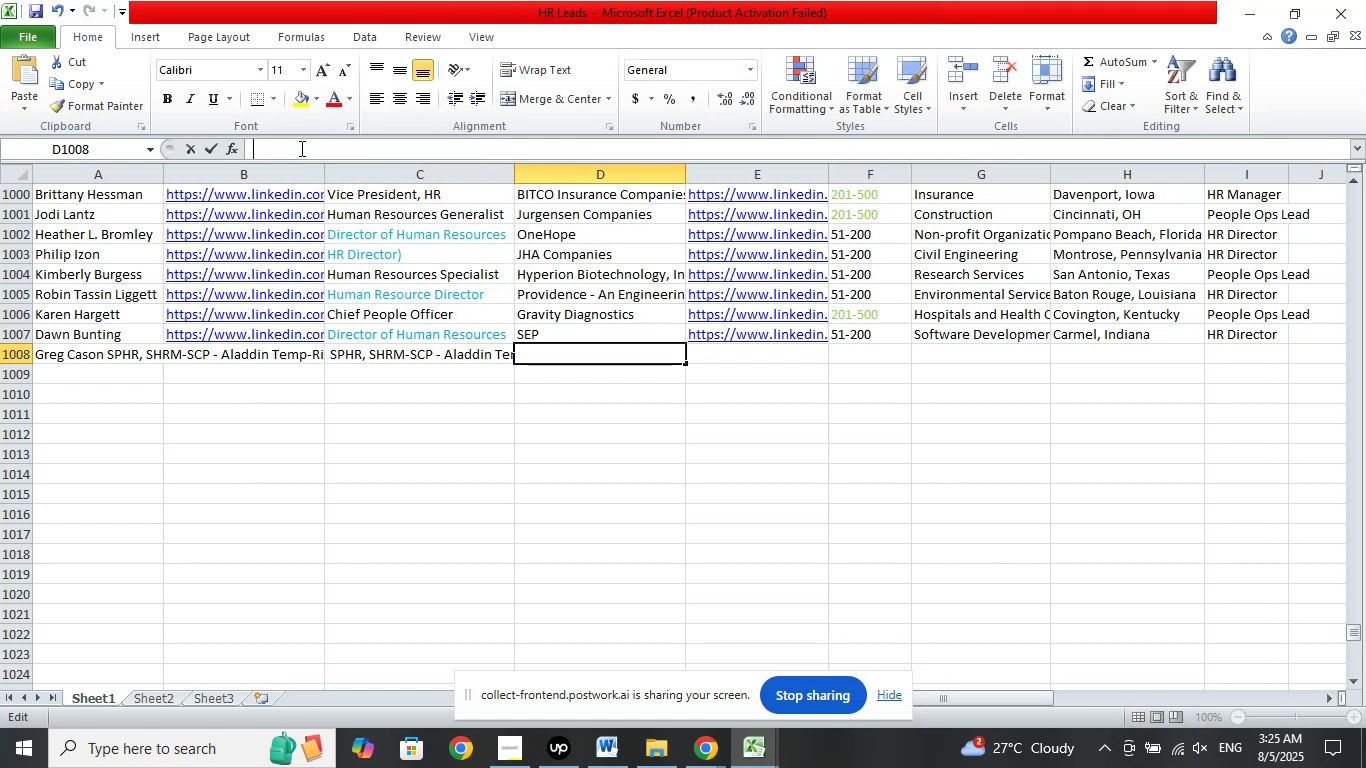 
right_click([300, 148])
 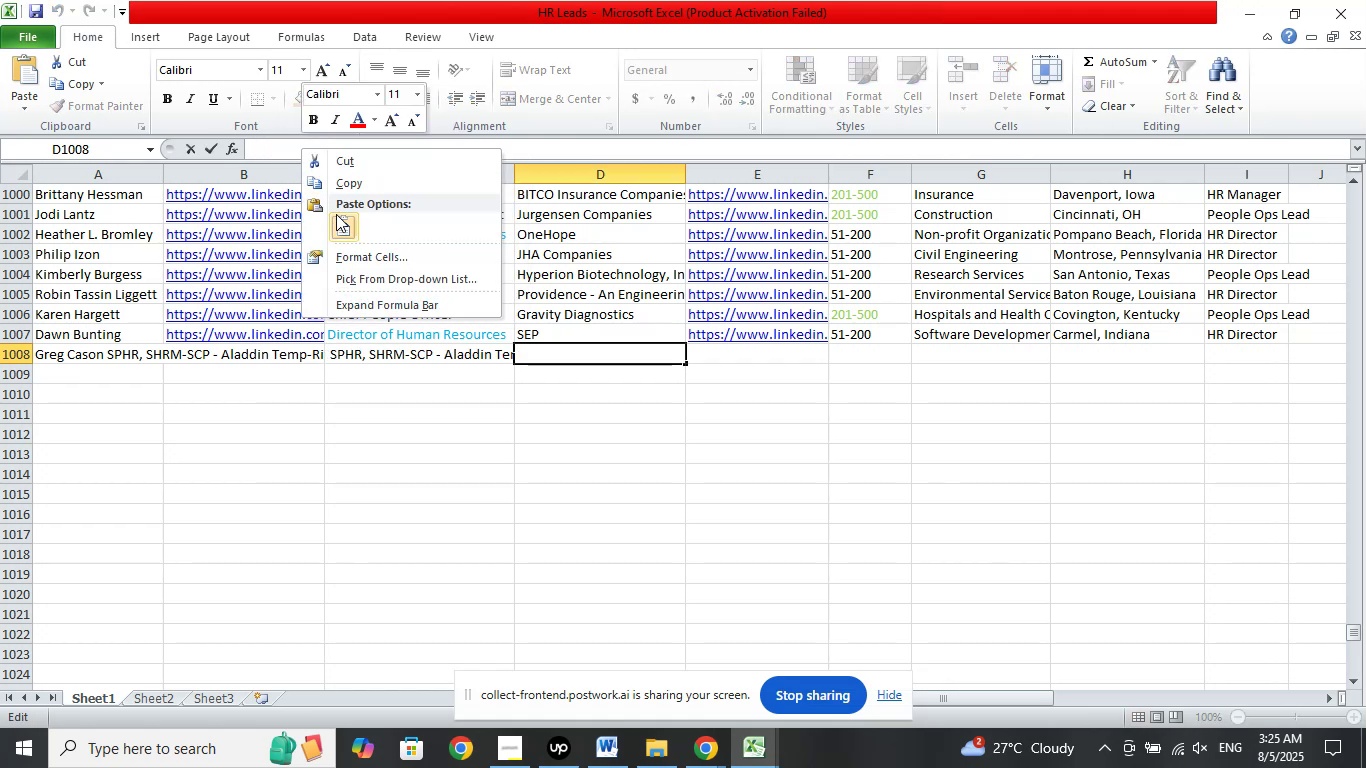 
left_click_drag(start_coordinate=[339, 221], to_coordinate=[344, 225])
 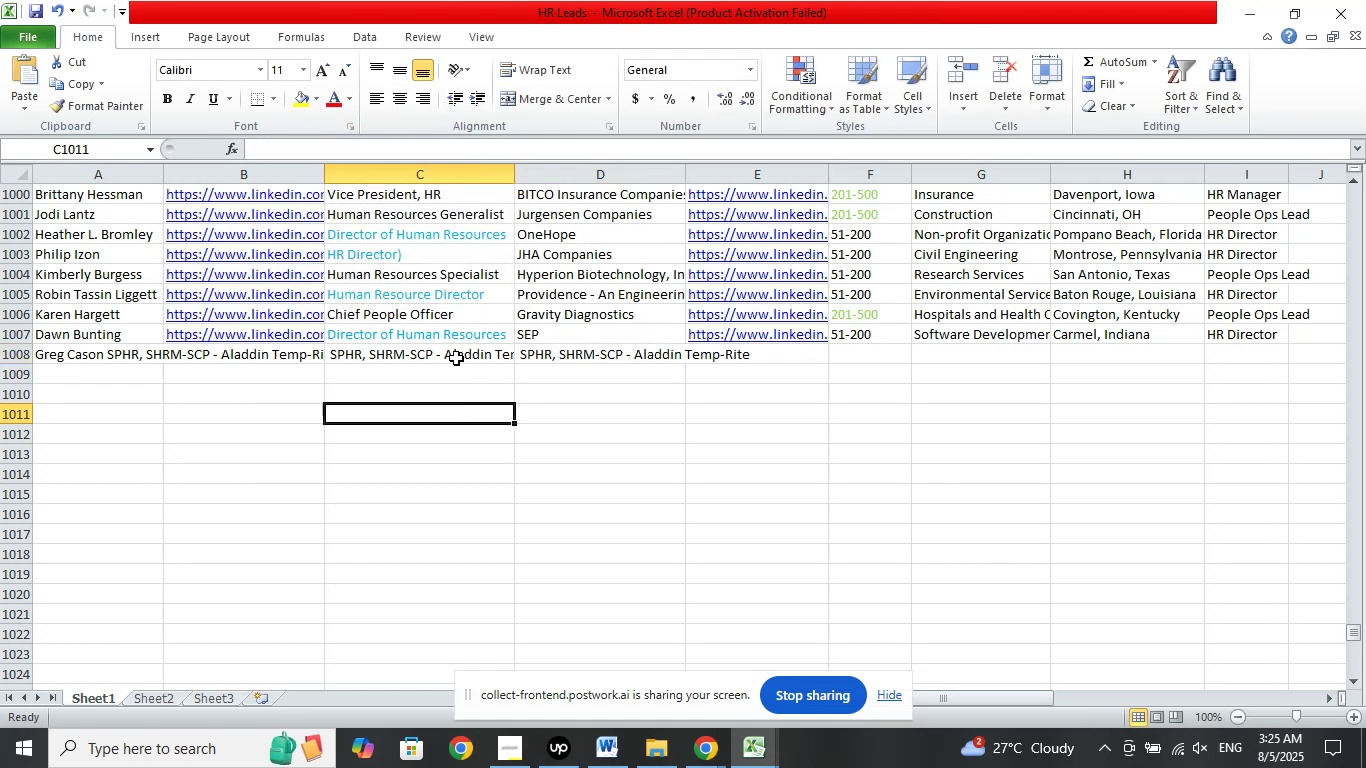 
left_click([452, 353])
 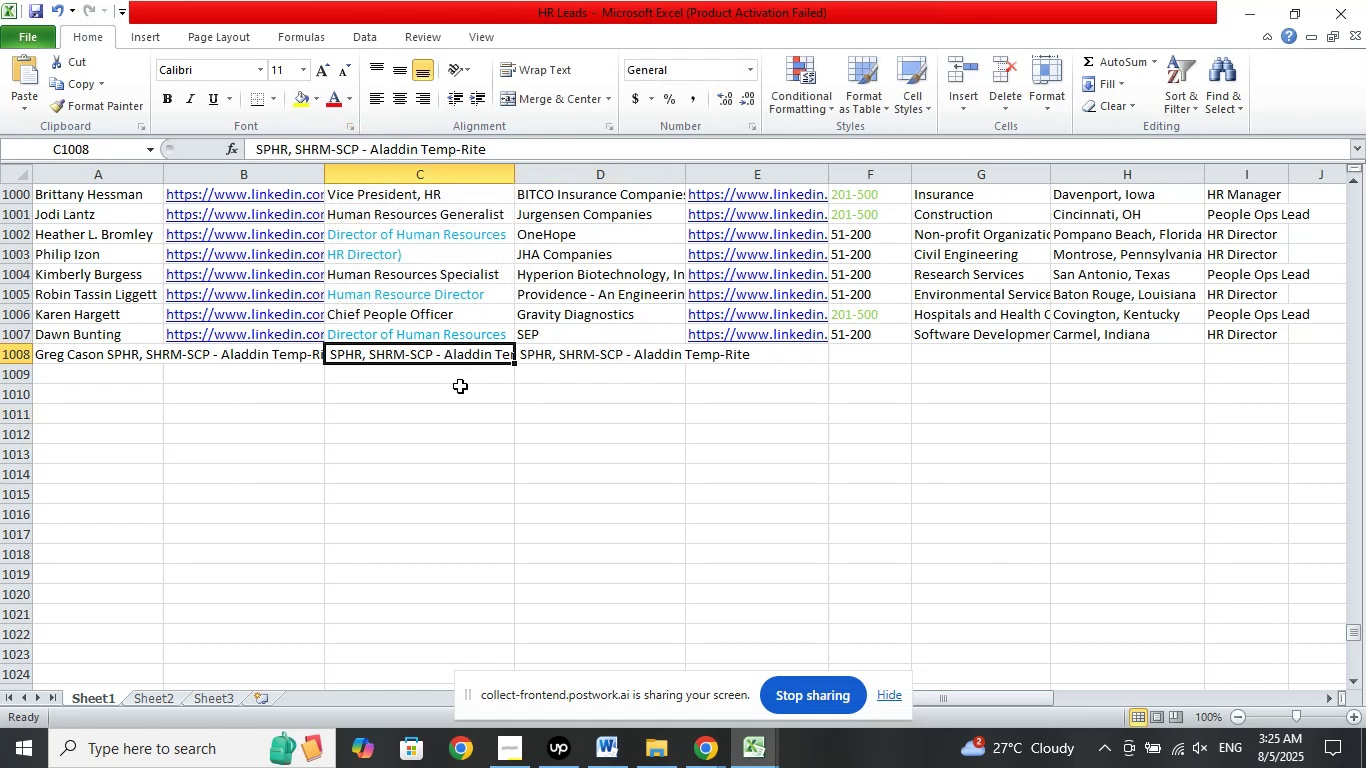 
key(Delete)
 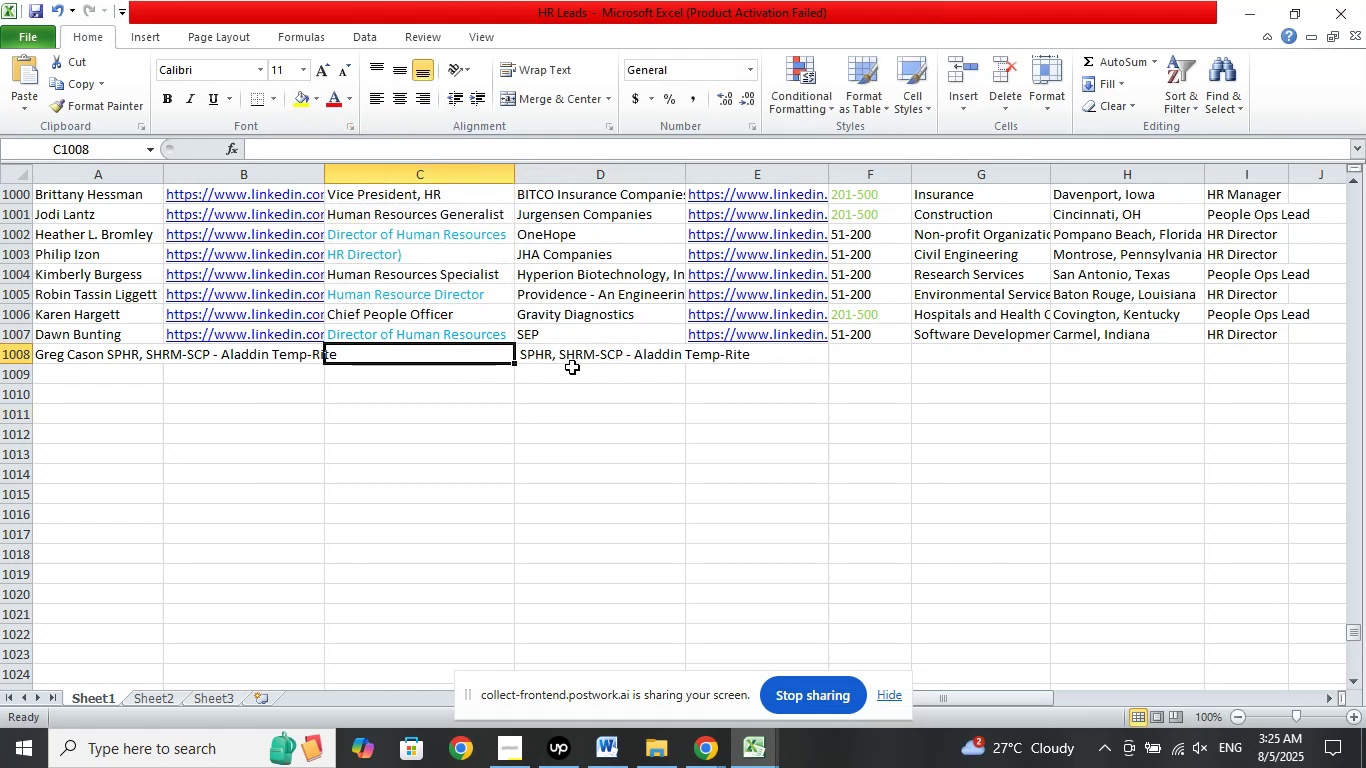 
left_click([575, 357])
 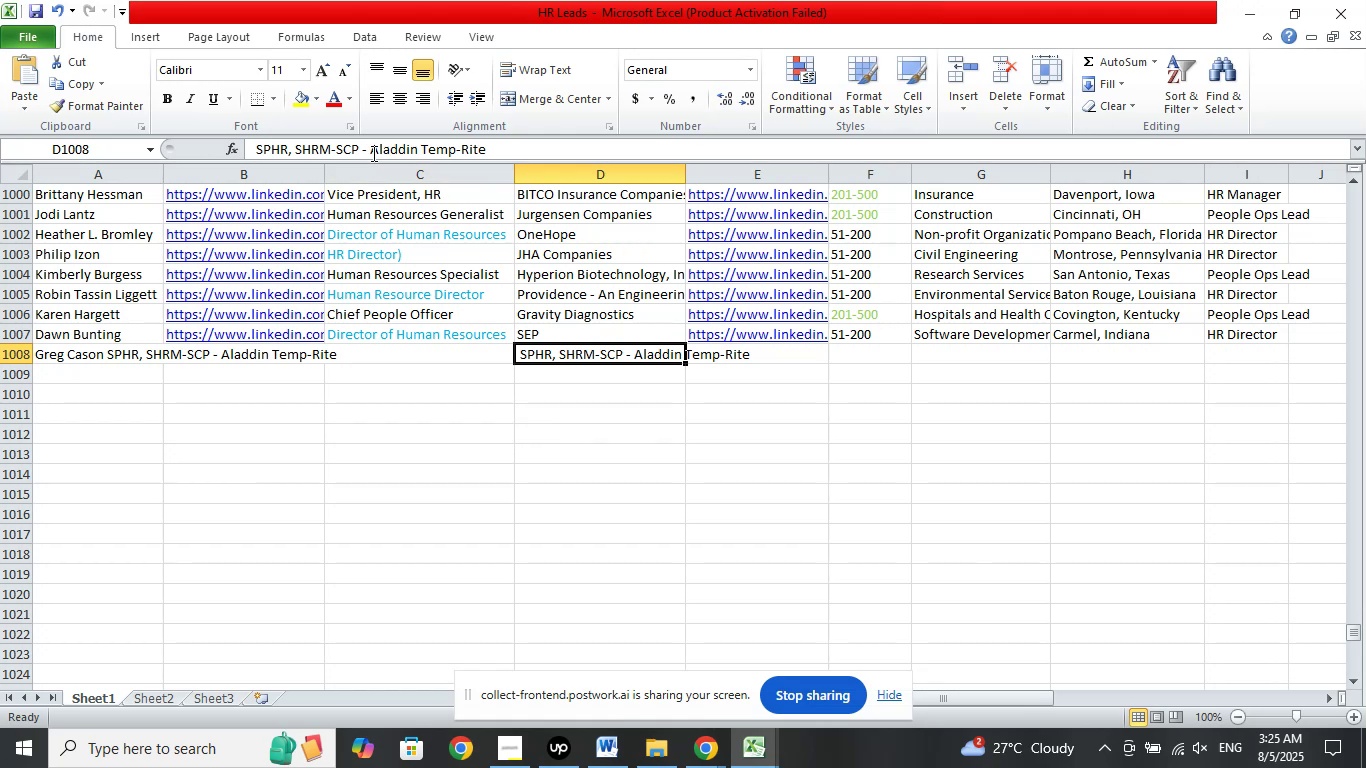 
left_click_drag(start_coordinate=[373, 149], to_coordinate=[201, 156])
 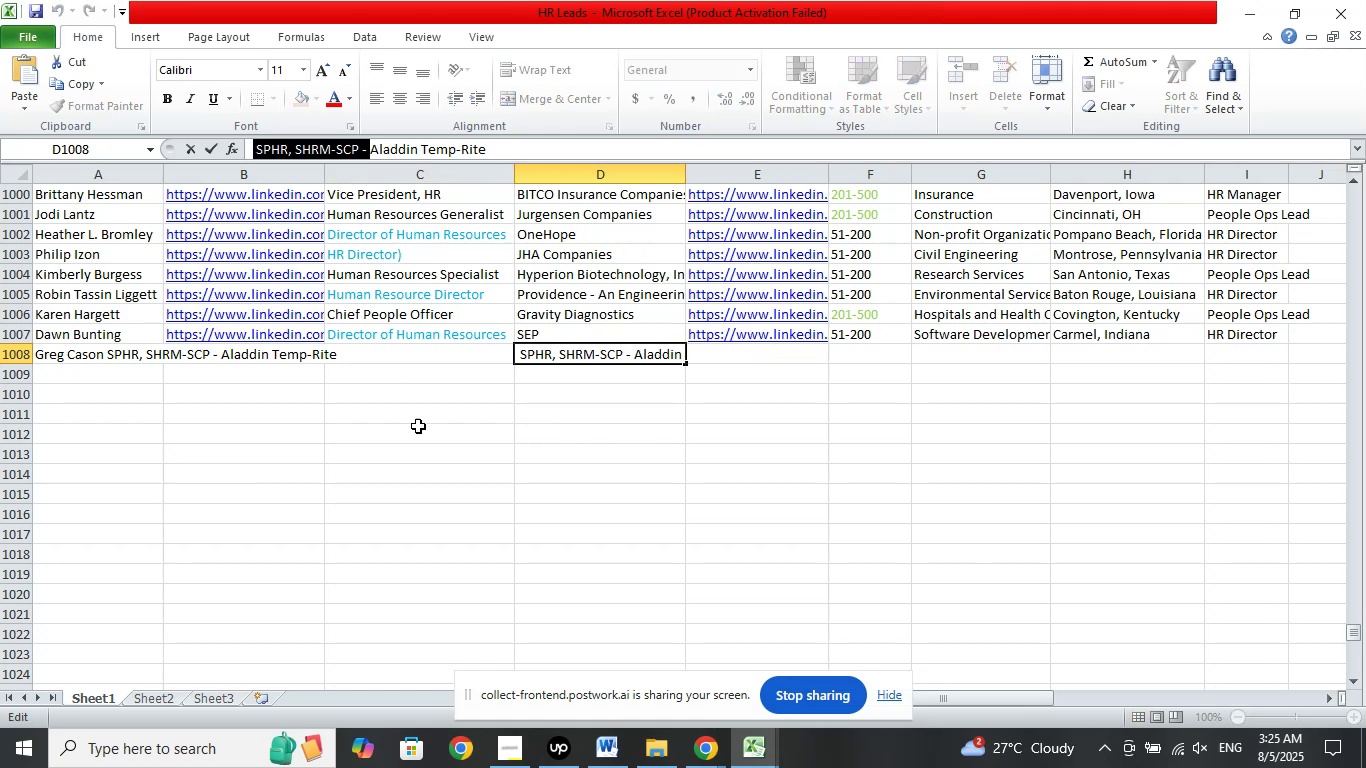 
key(Delete)
 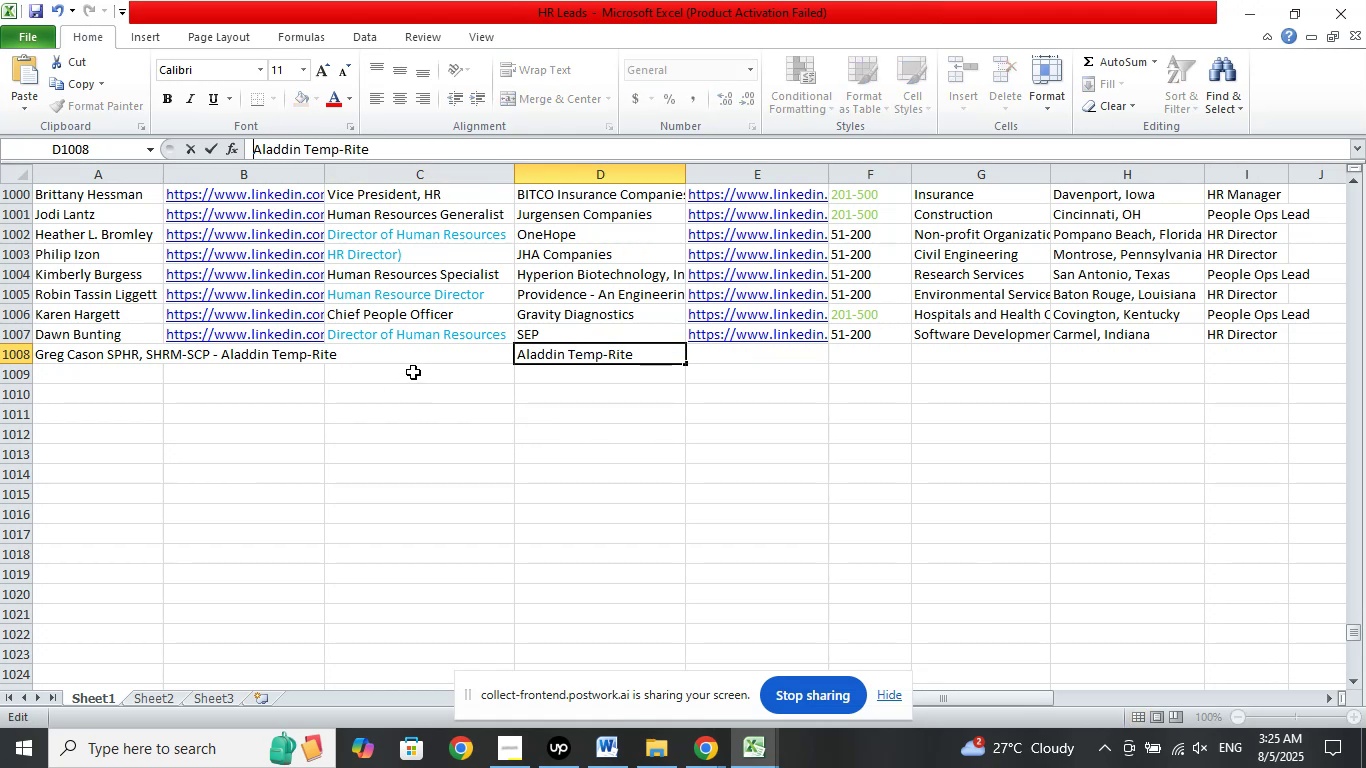 
left_click([411, 349])
 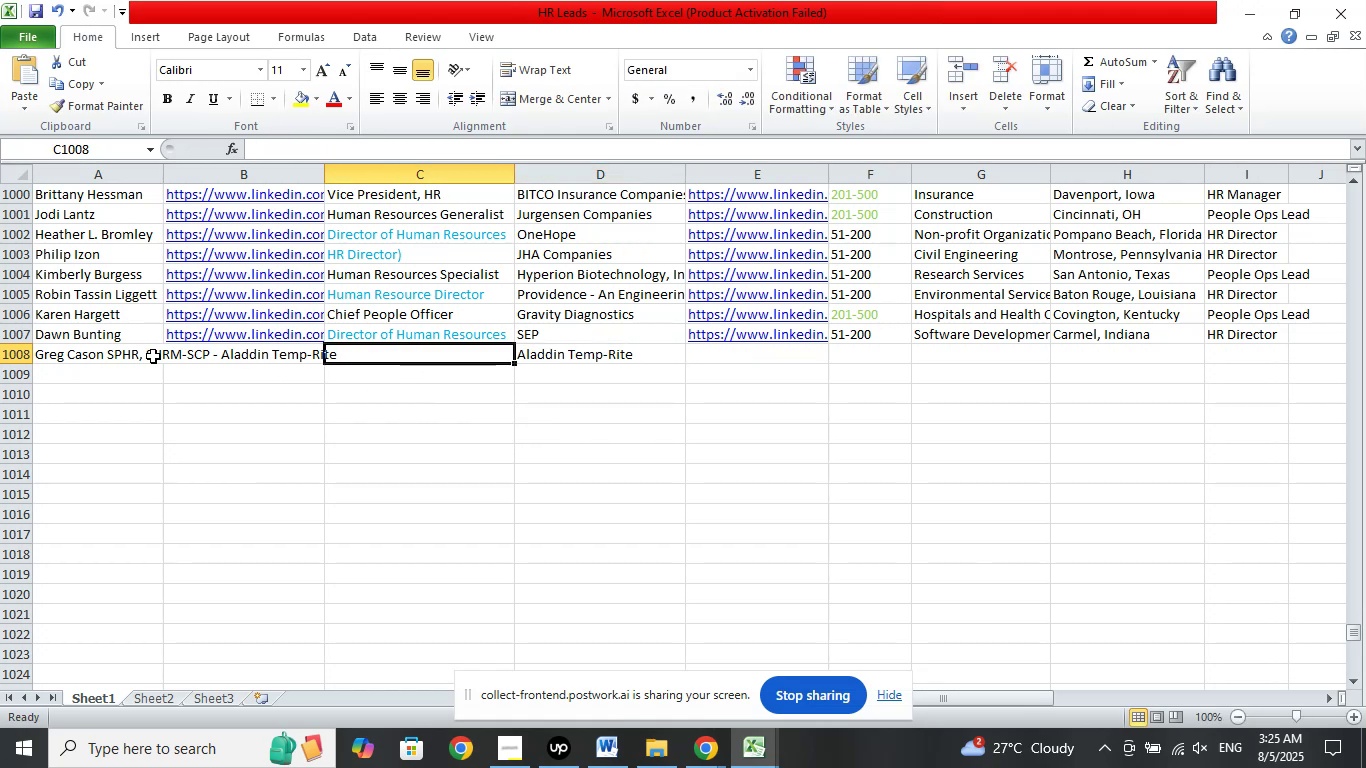 
left_click([122, 348])
 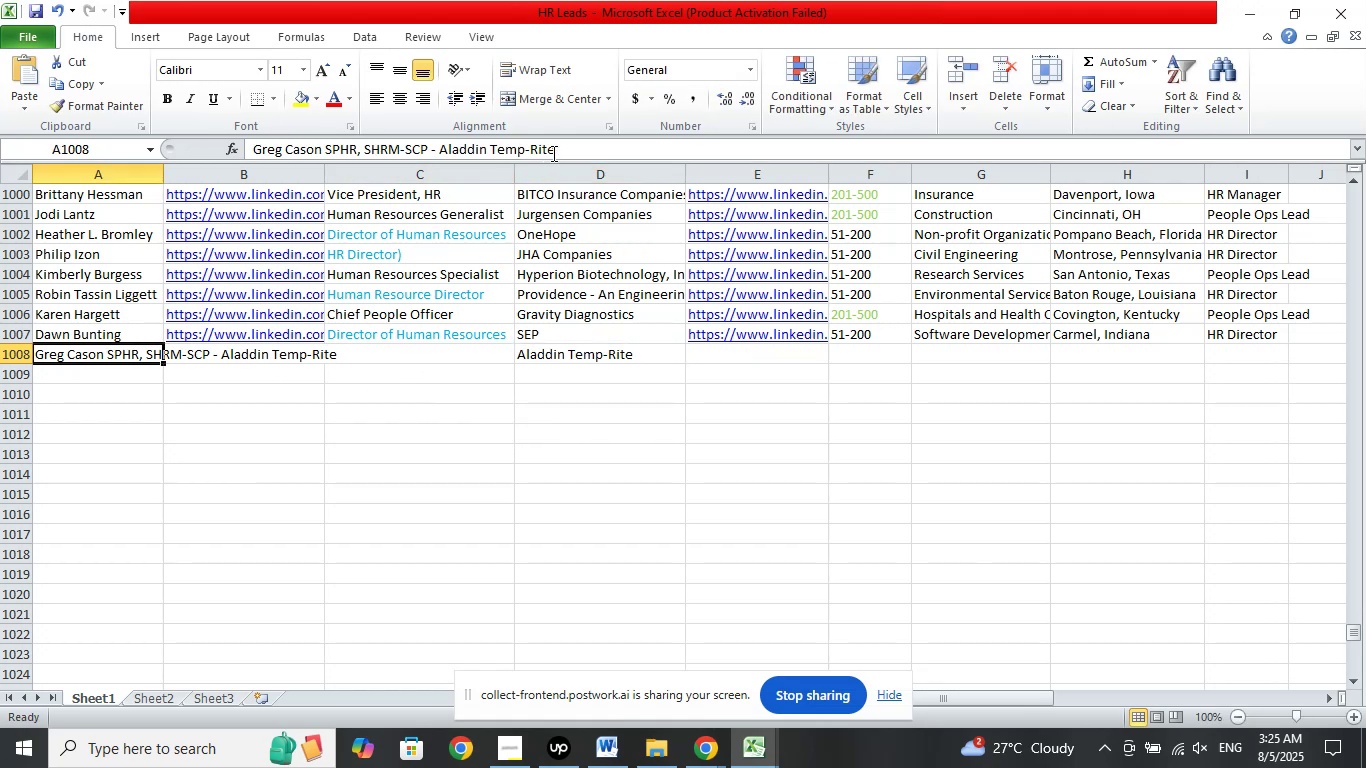 
left_click_drag(start_coordinate=[603, 142], to_coordinate=[357, 158])
 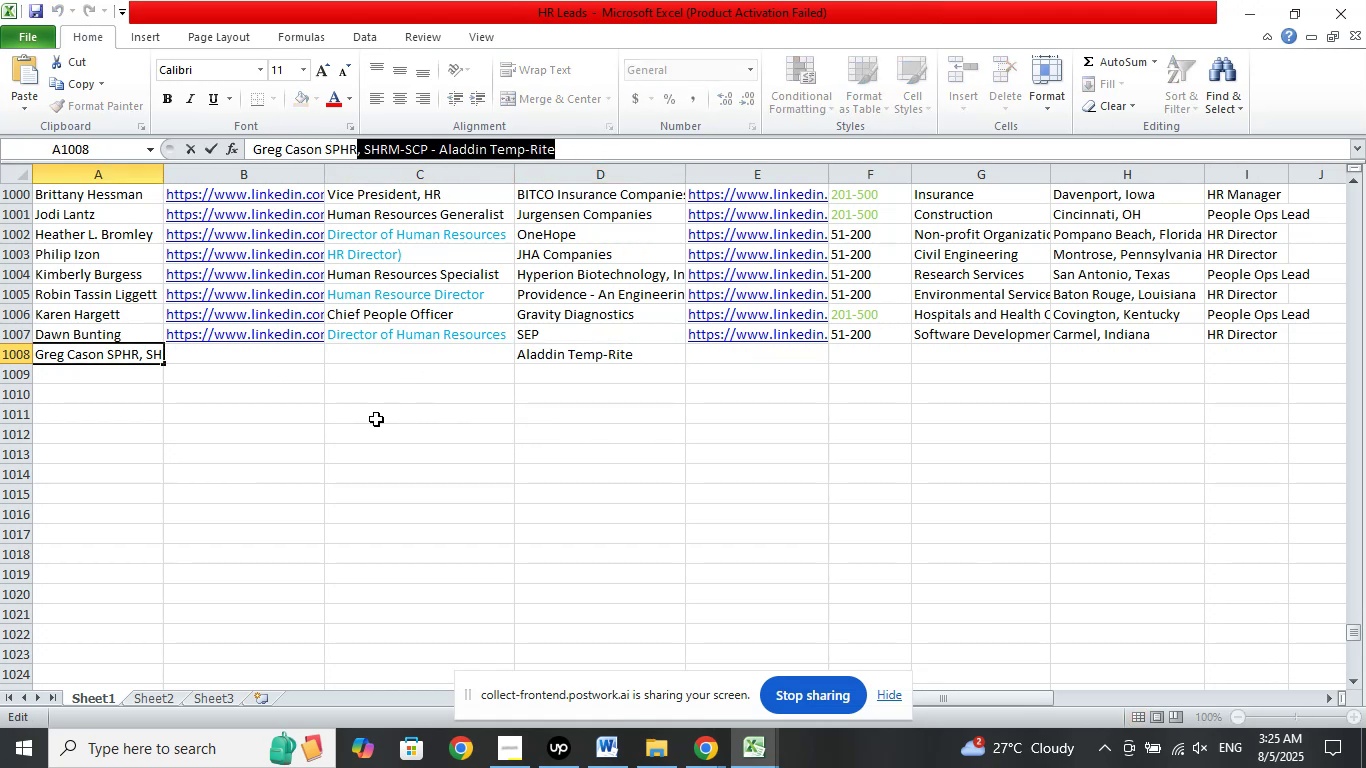 
key(Delete)
 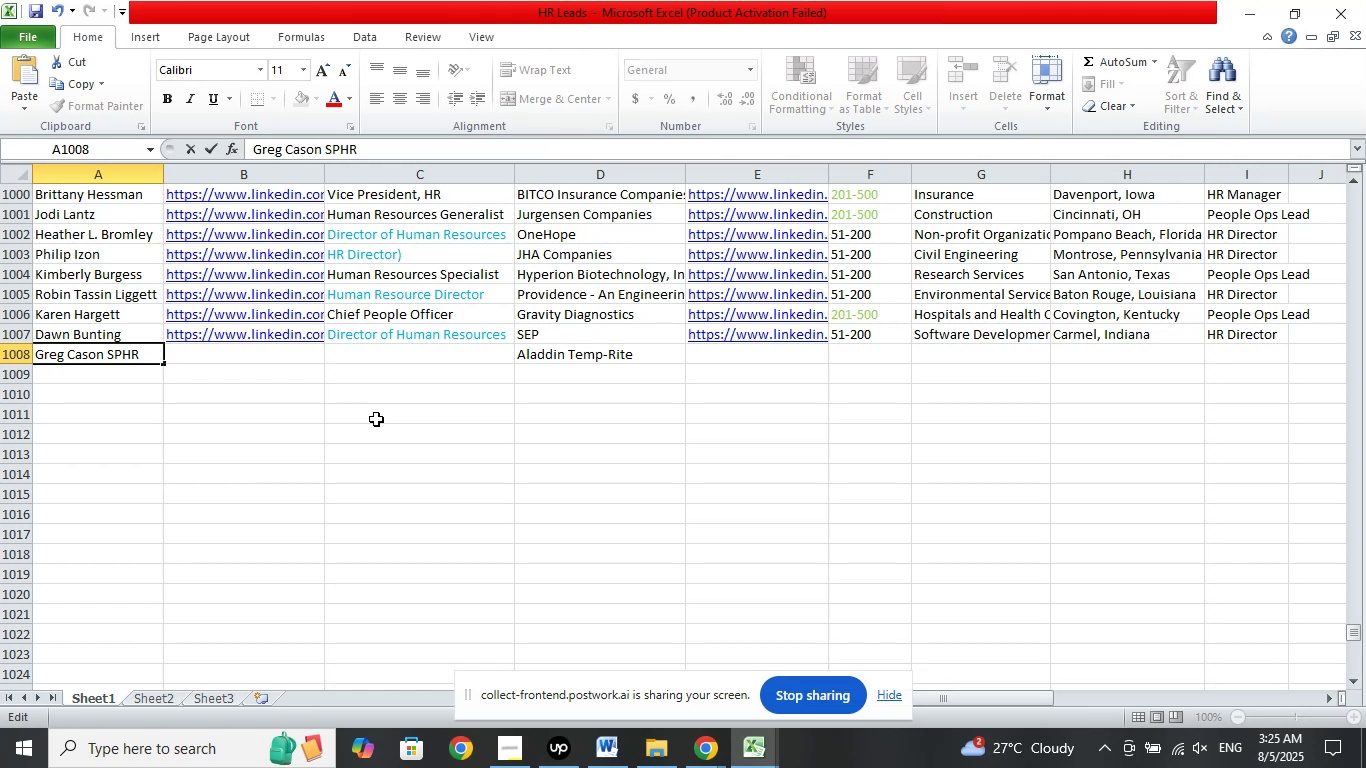 
left_click([376, 419])
 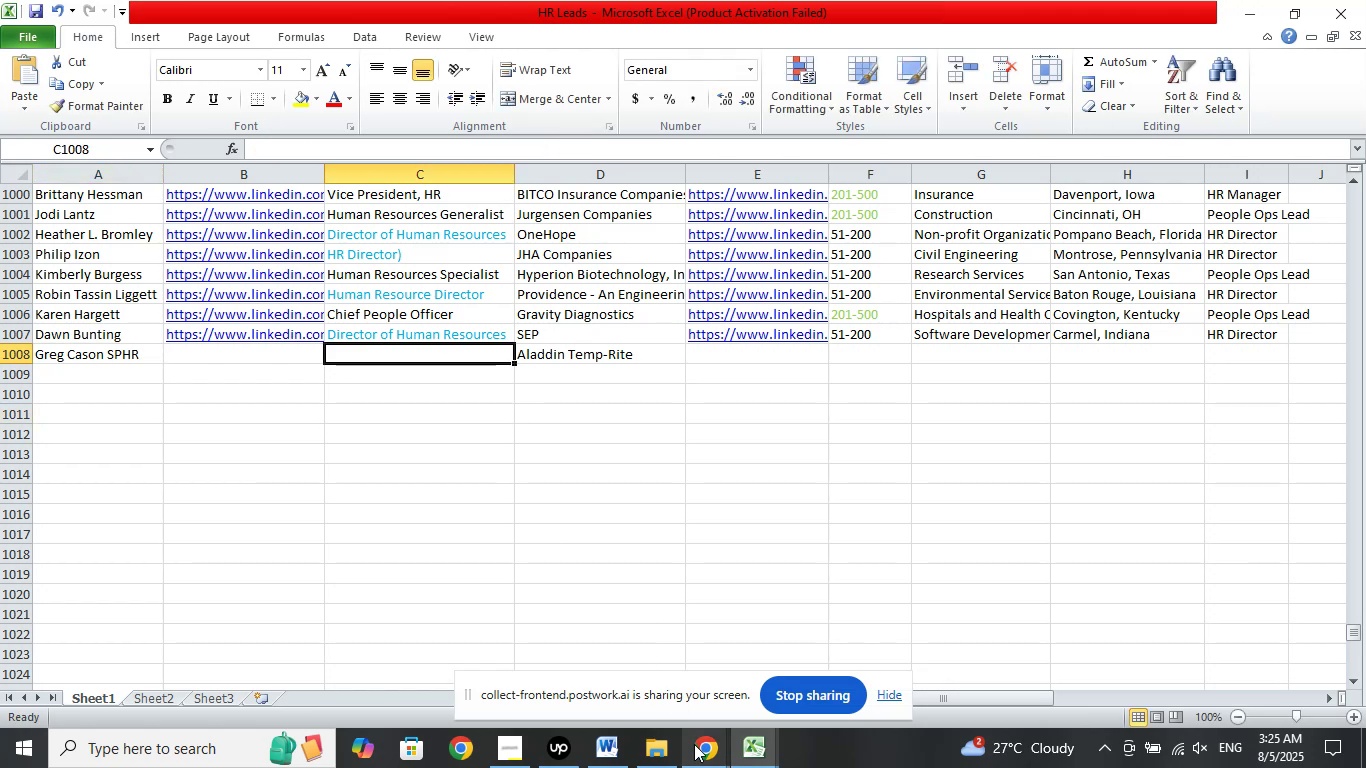 
double_click([614, 675])
 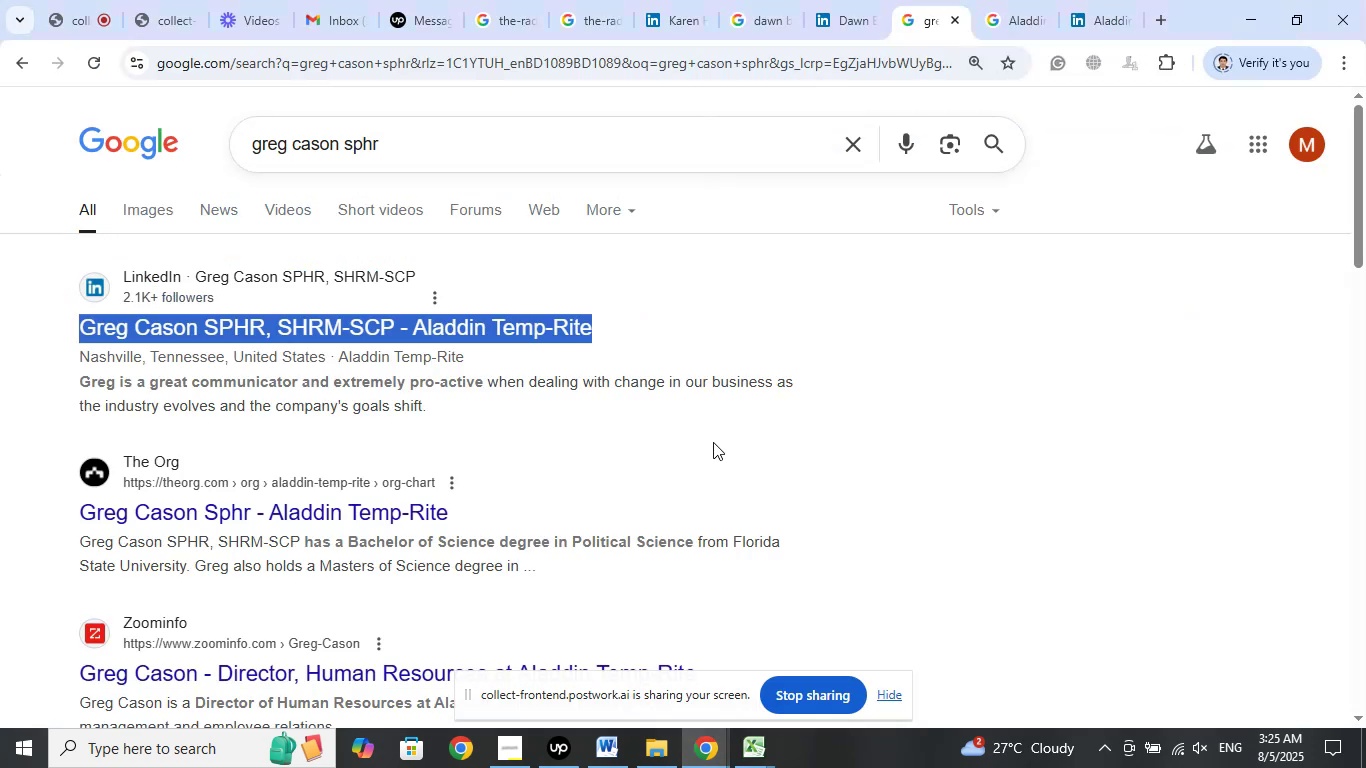 
scroll: coordinate [720, 434], scroll_direction: down, amount: 2.0
 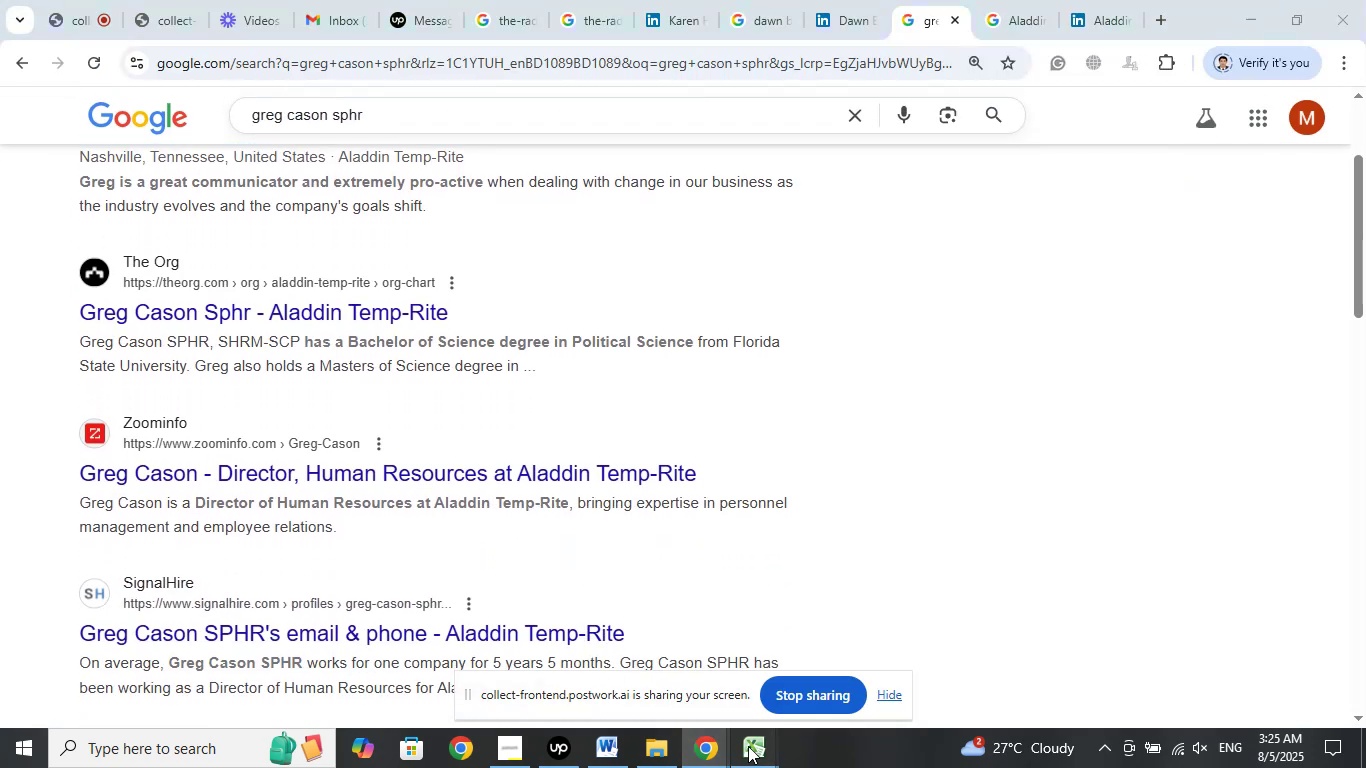 
double_click([696, 681])
 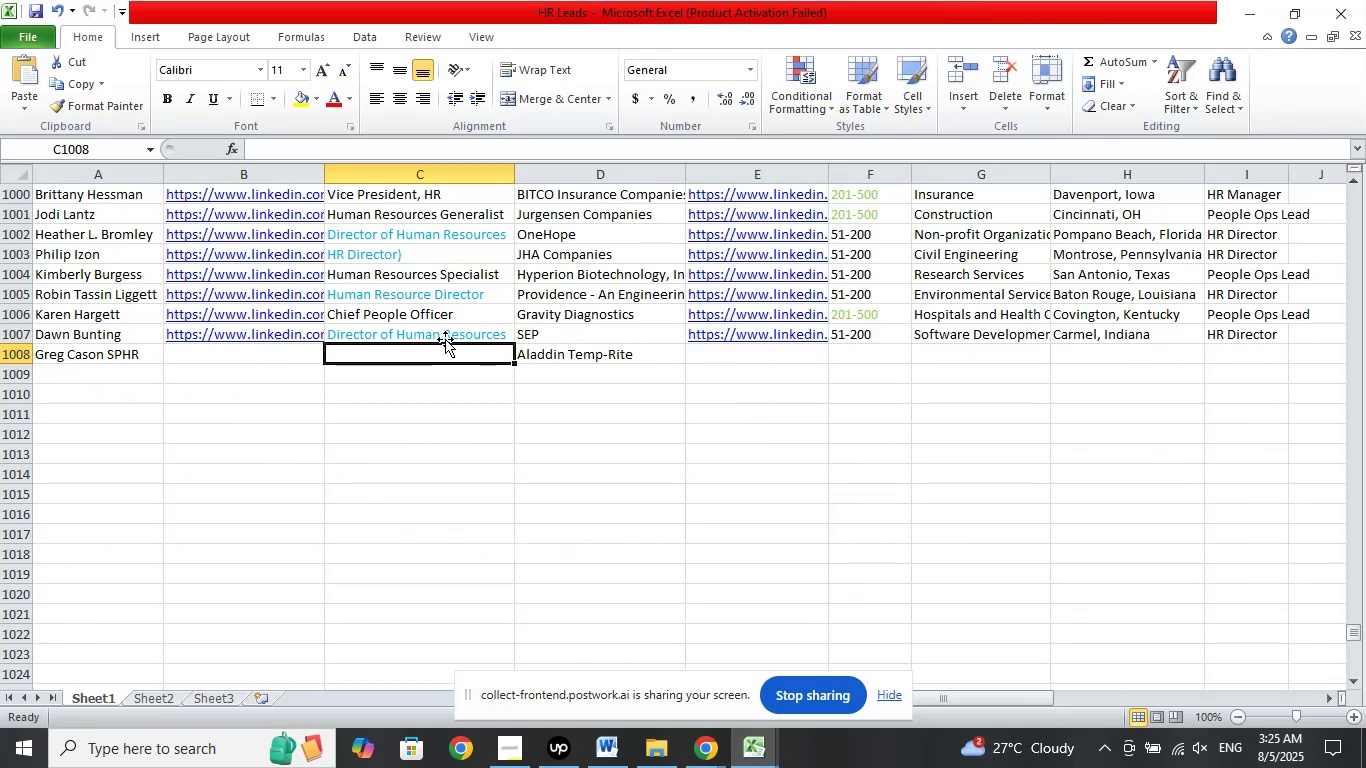 
left_click([433, 337])
 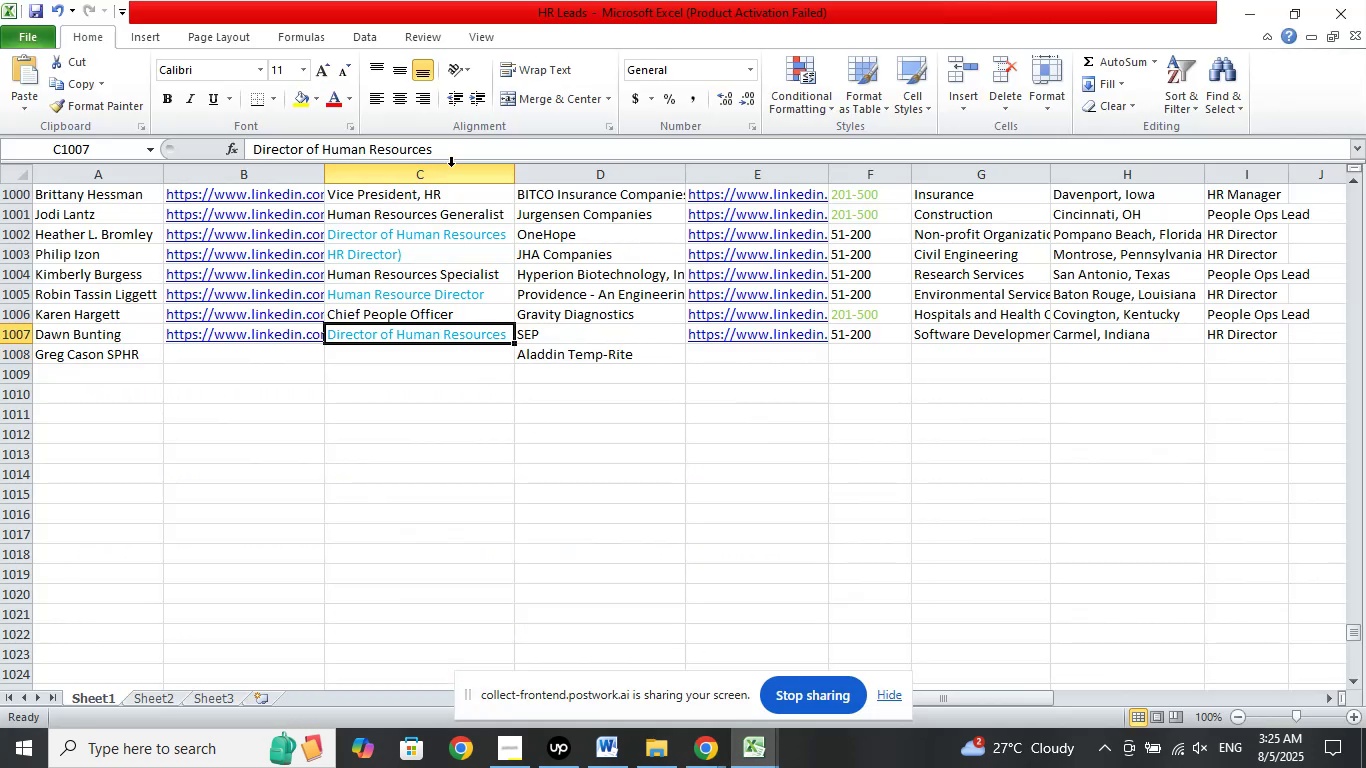 
left_click_drag(start_coordinate=[450, 155], to_coordinate=[164, 146])
 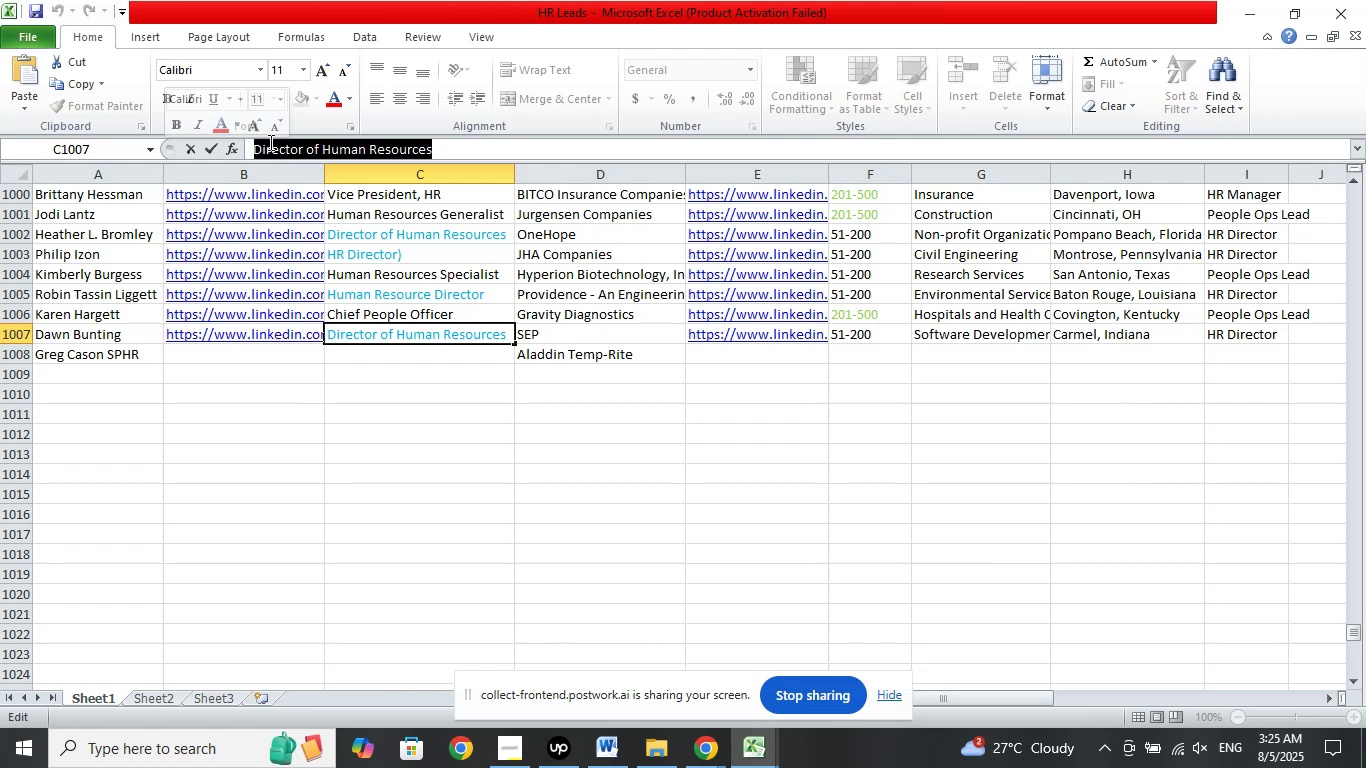 
right_click([270, 142])
 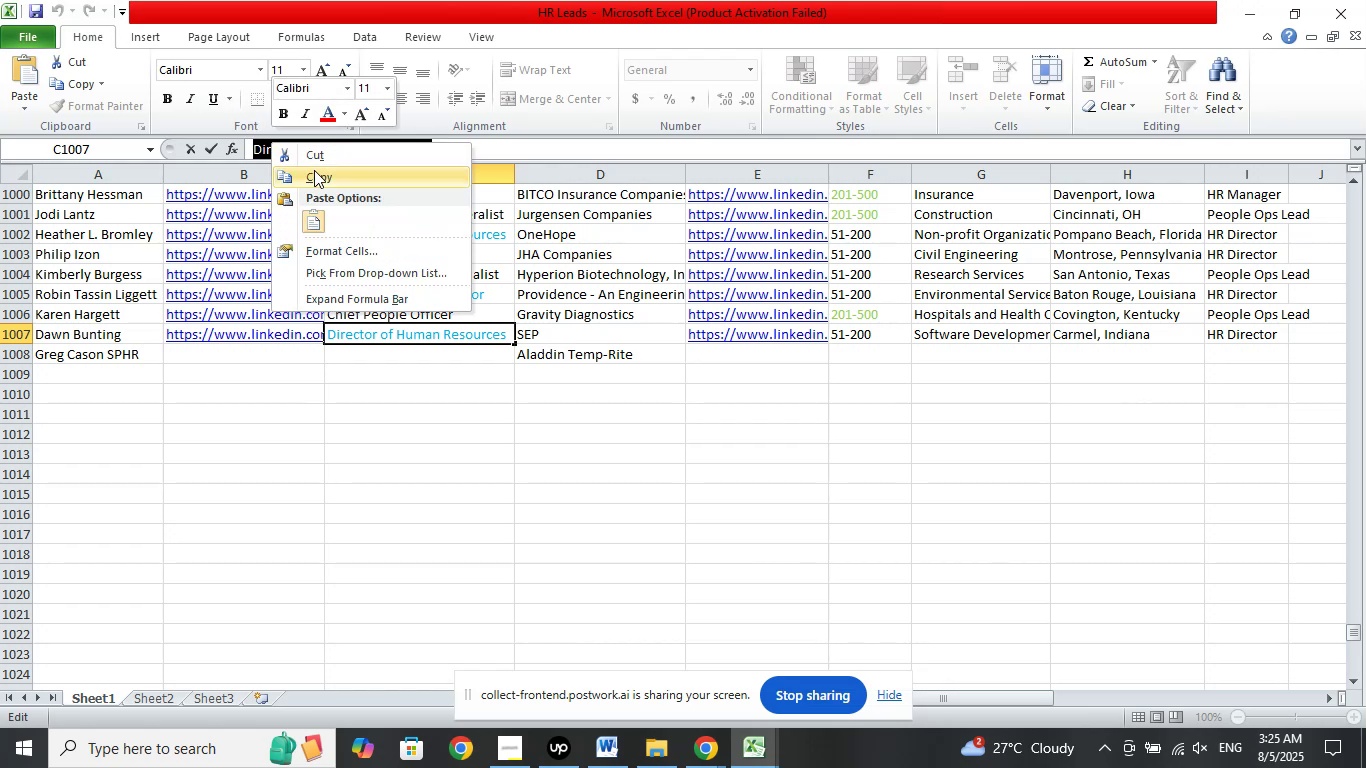 
left_click_drag(start_coordinate=[318, 174], to_coordinate=[325, 189])
 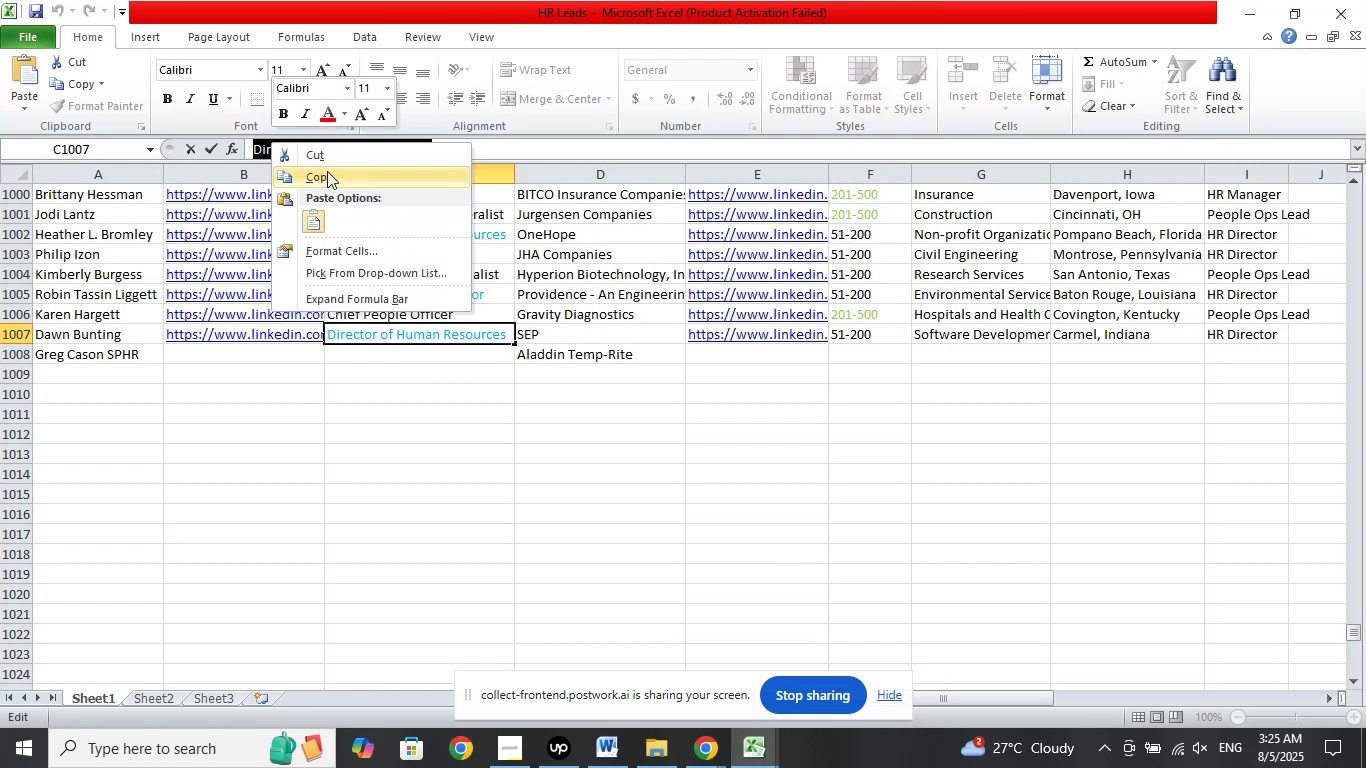 
left_click_drag(start_coordinate=[320, 176], to_coordinate=[323, 182])
 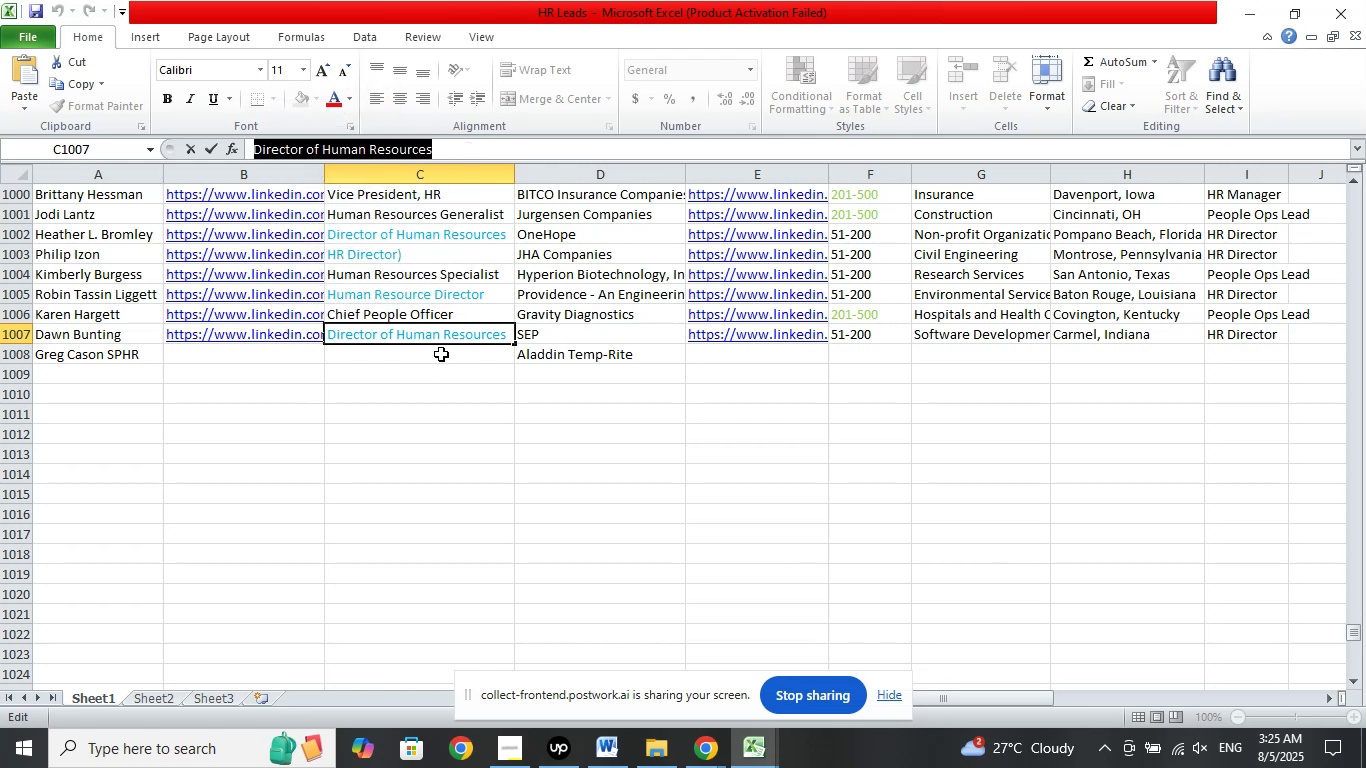 
left_click([441, 354])
 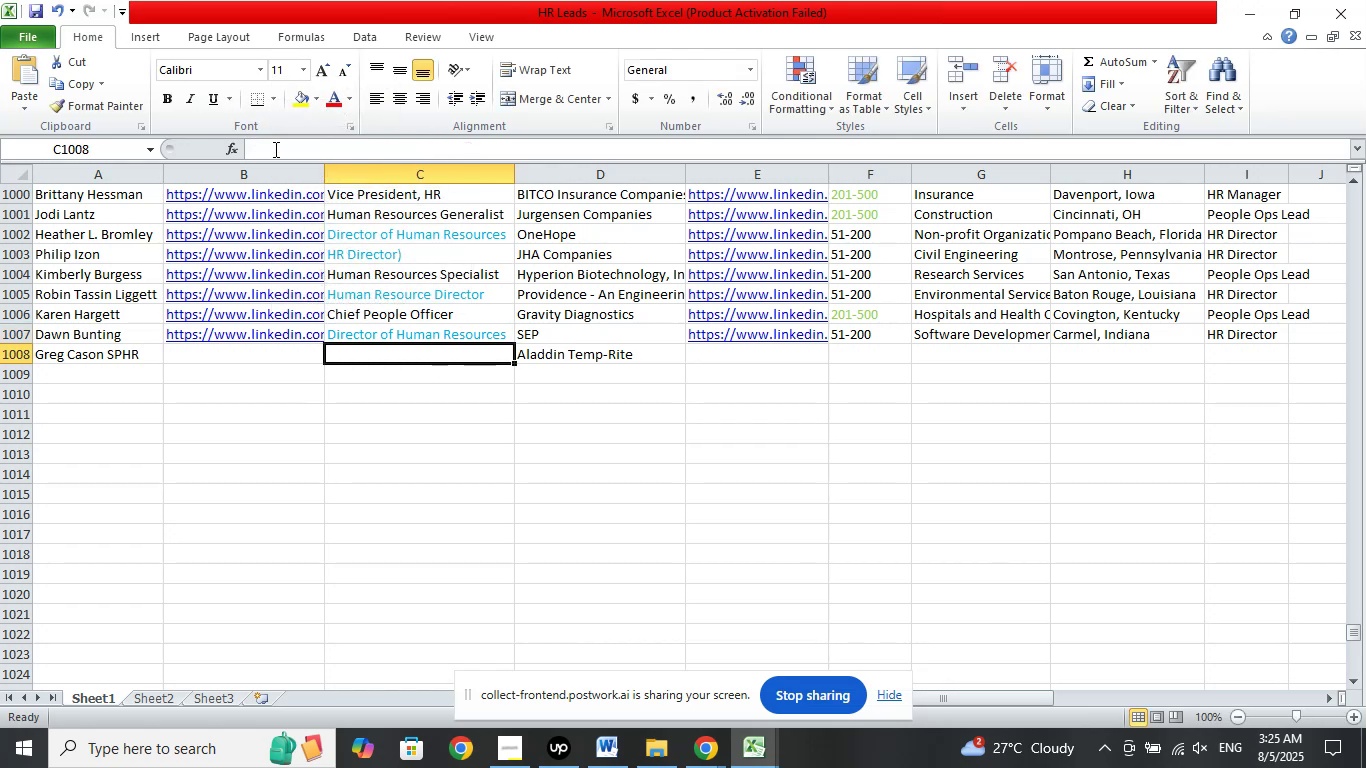 
left_click([274, 149])
 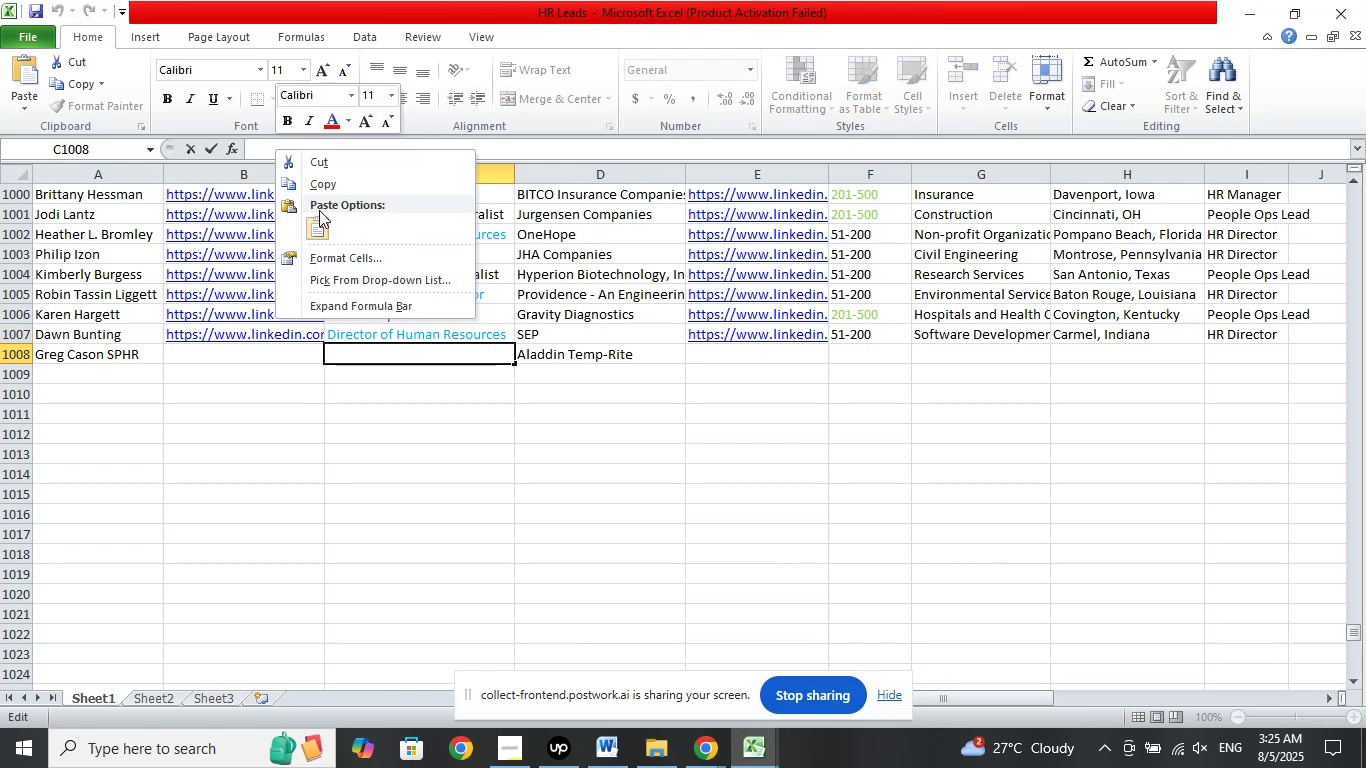 
left_click_drag(start_coordinate=[321, 220], to_coordinate=[321, 225])
 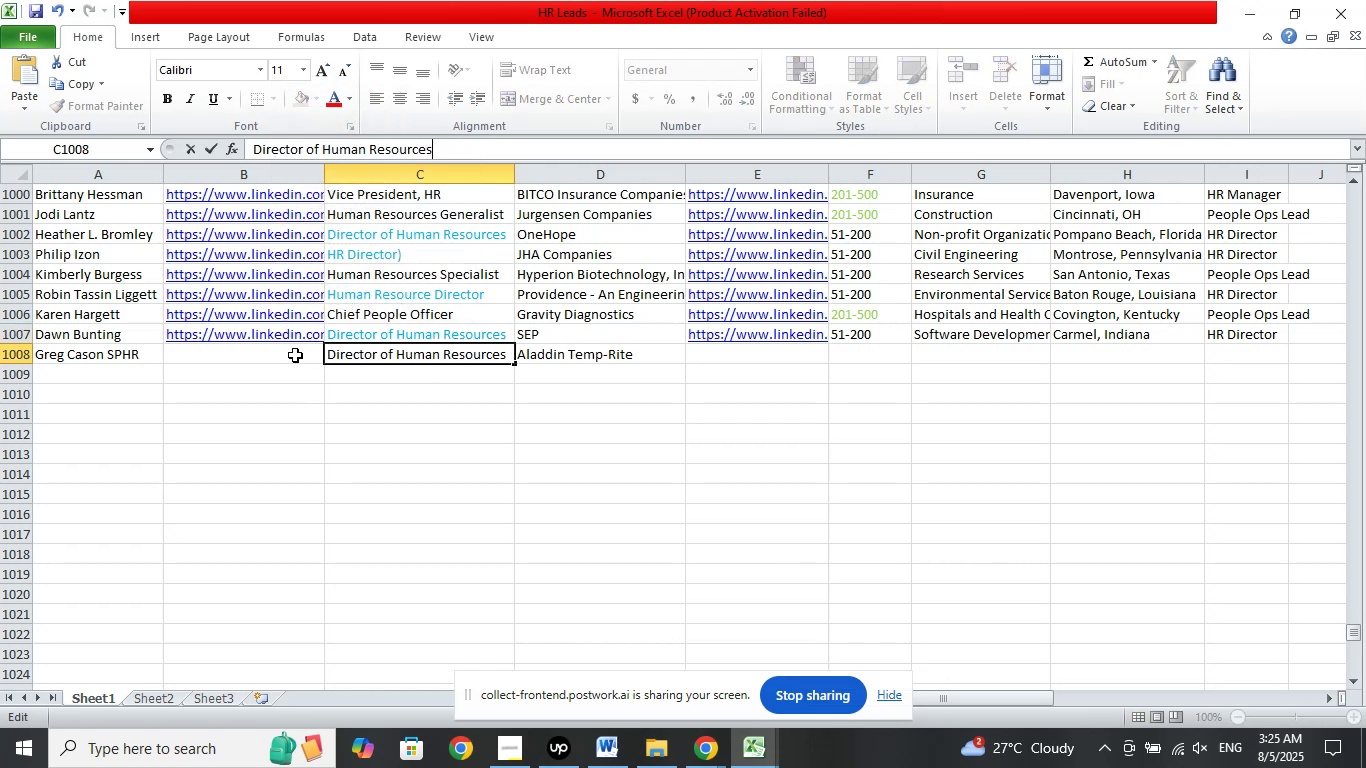 
left_click([294, 355])
 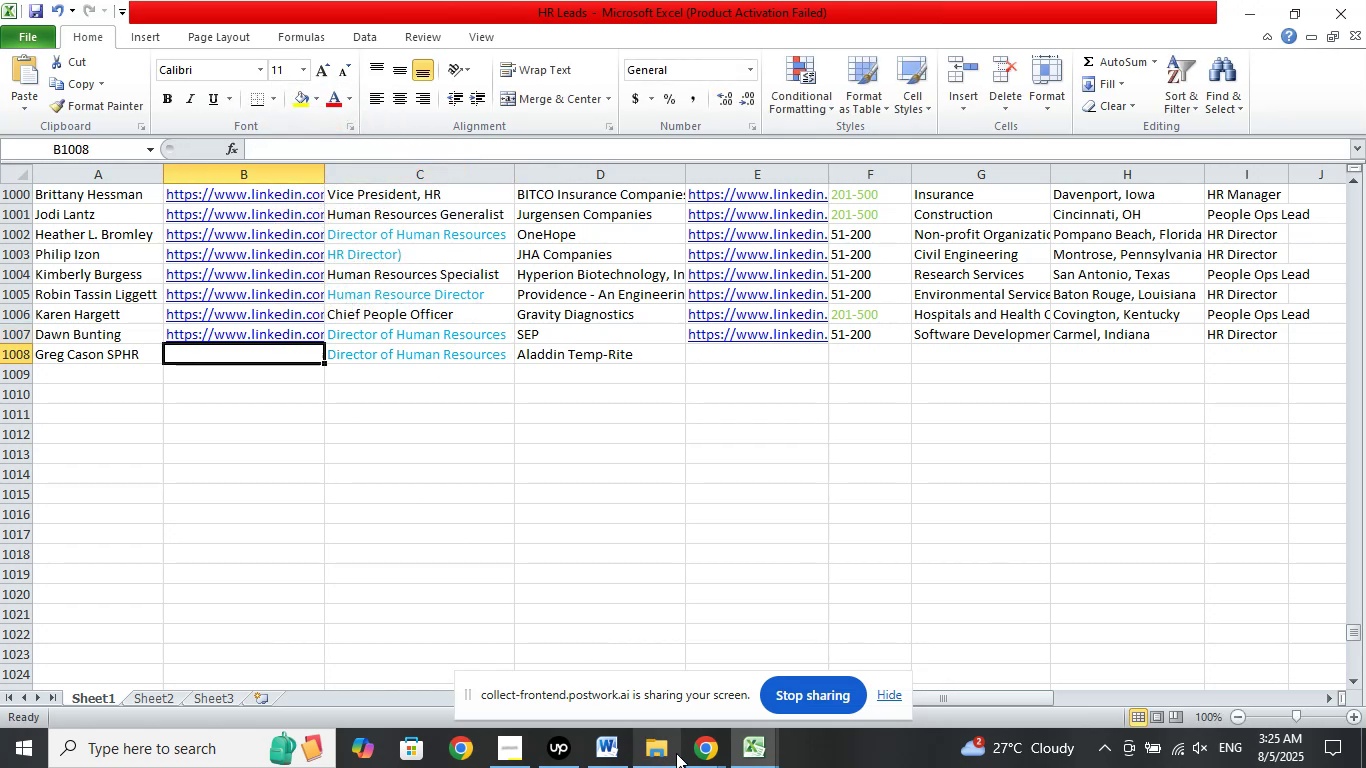 
left_click([690, 748])
 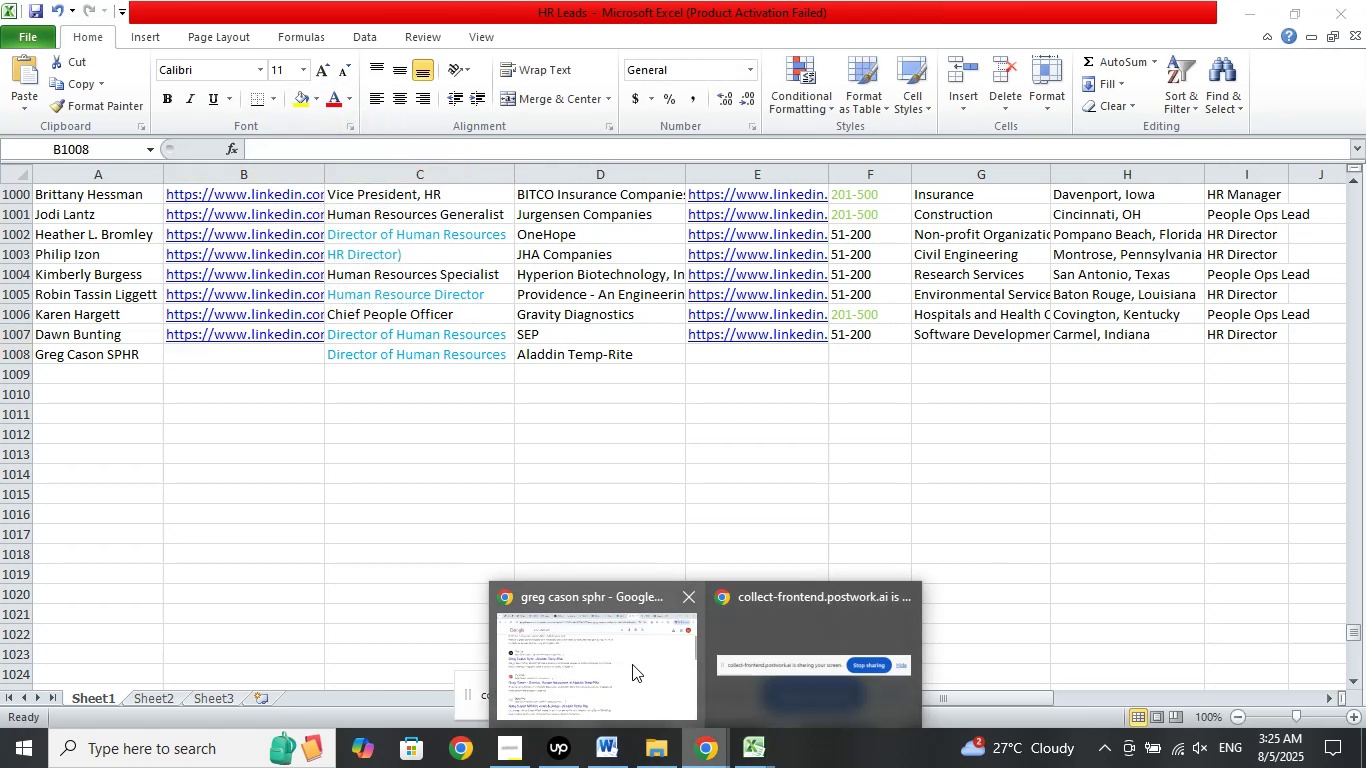 
left_click([631, 662])
 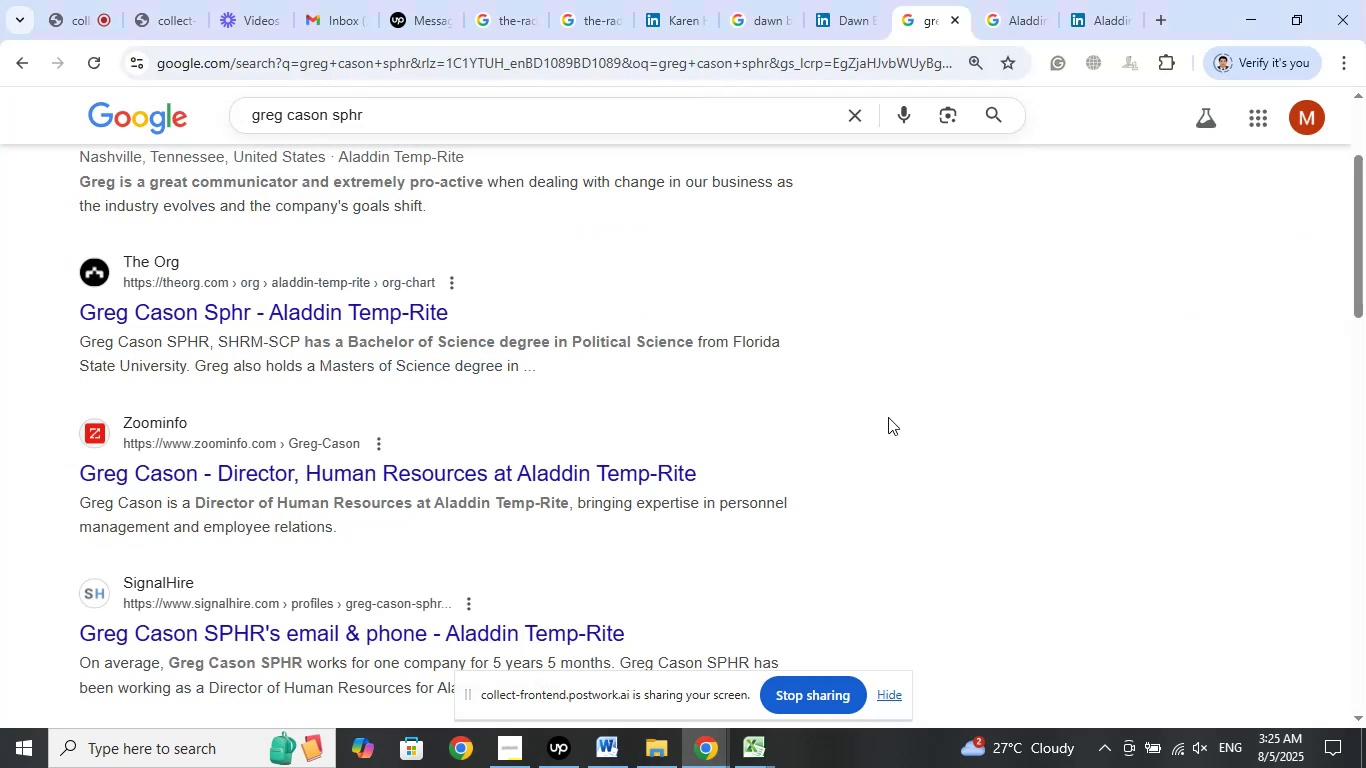 
scroll: coordinate [894, 412], scroll_direction: up, amount: 3.0
 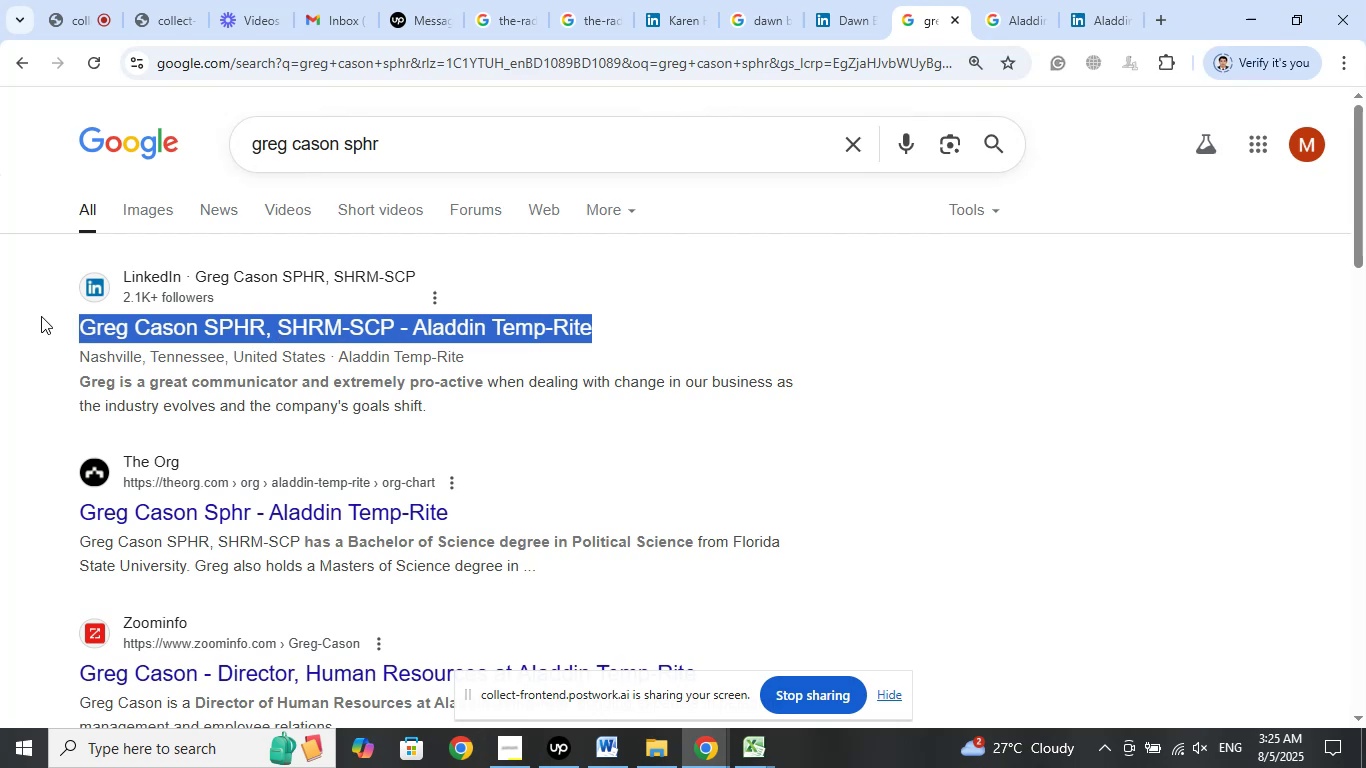 
left_click([0, 329])
 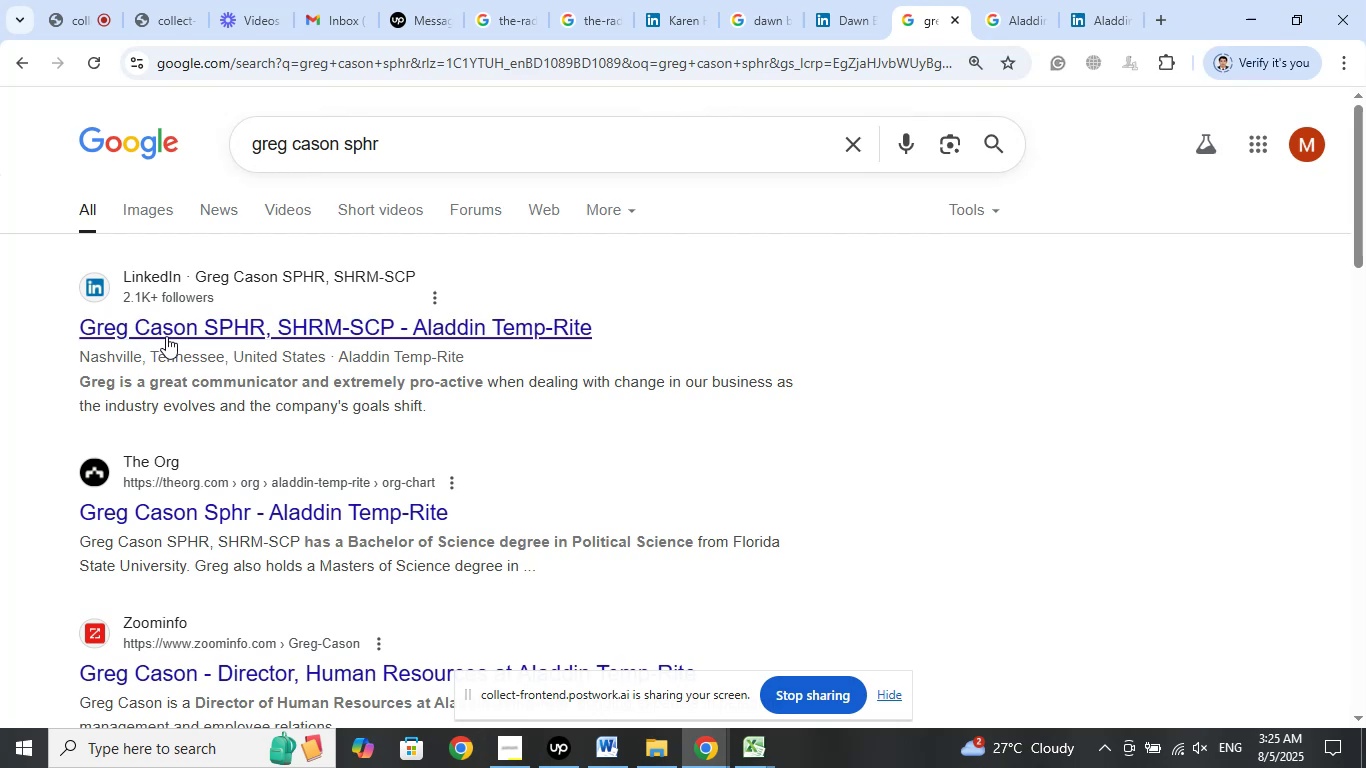 
right_click([168, 334])
 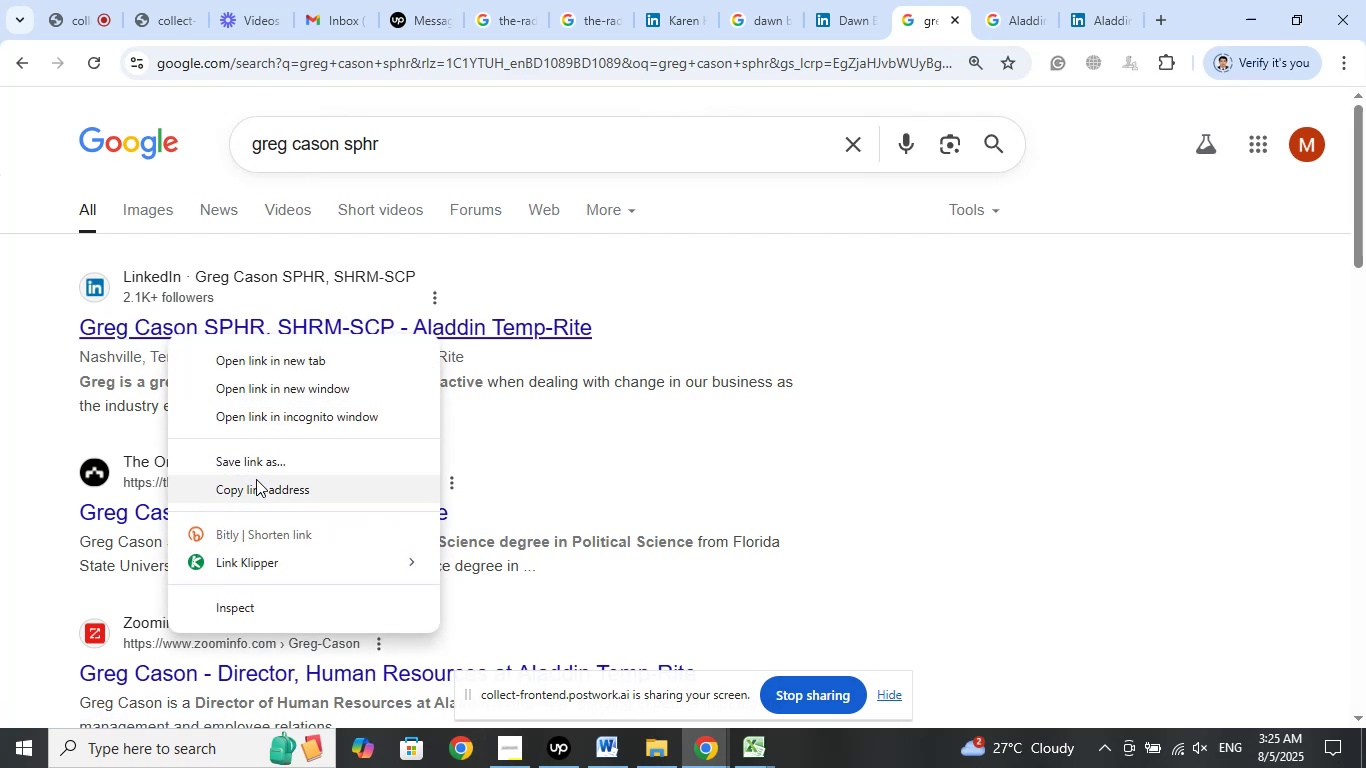 
left_click([257, 480])
 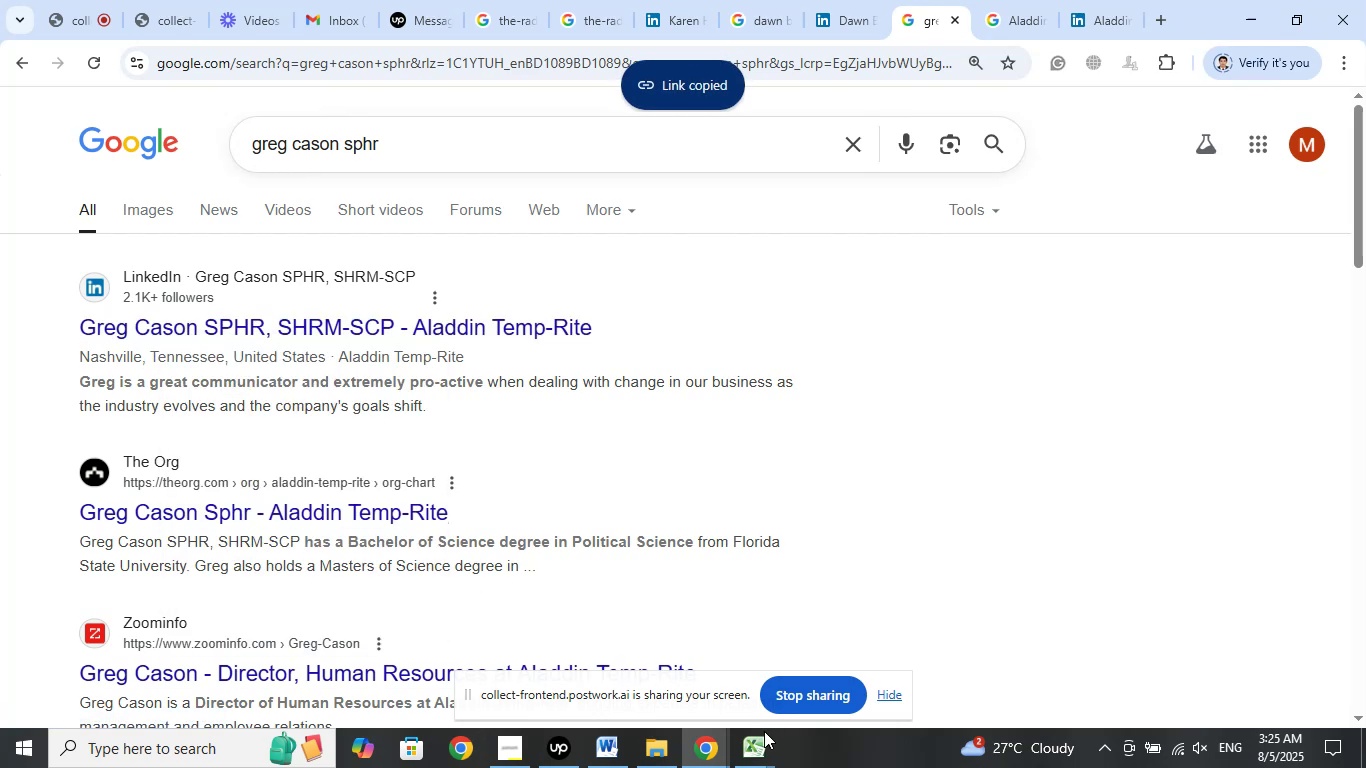 
left_click([749, 739])
 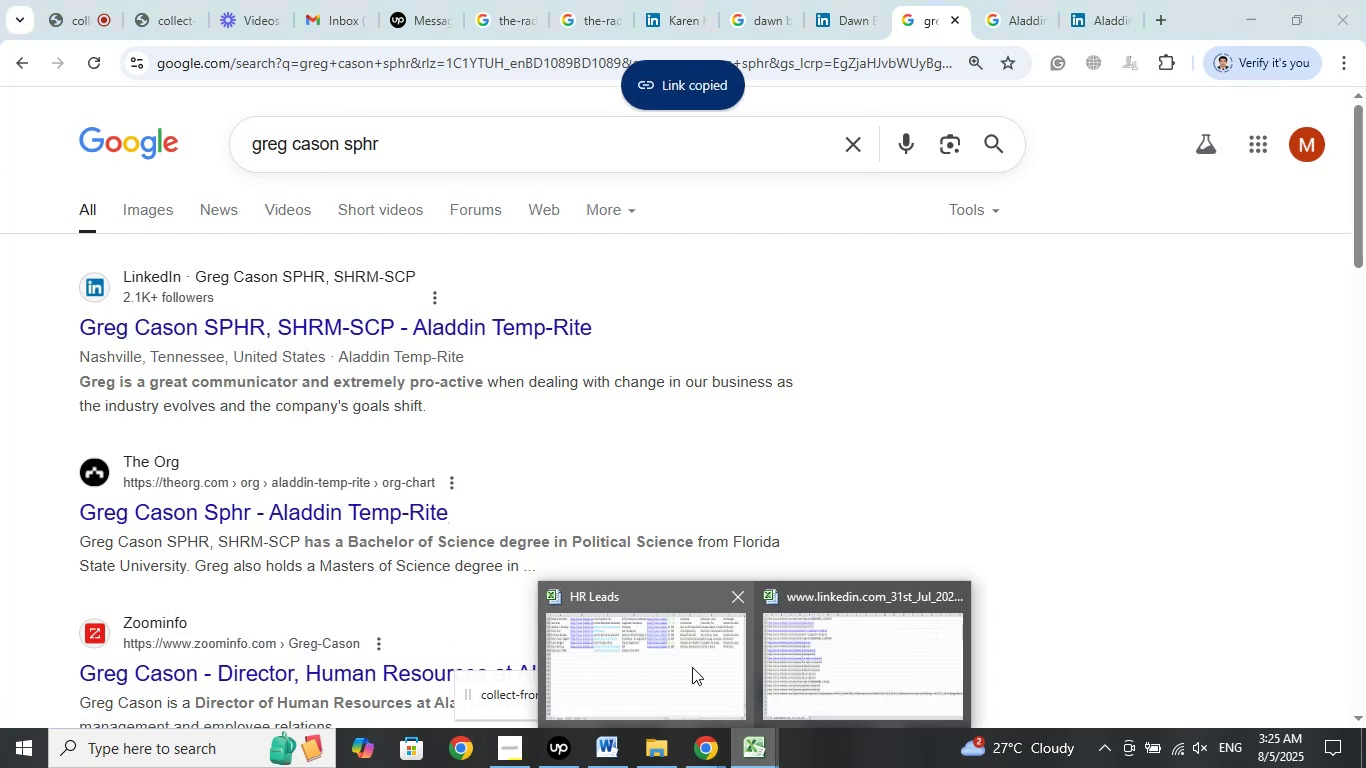 
left_click([692, 667])
 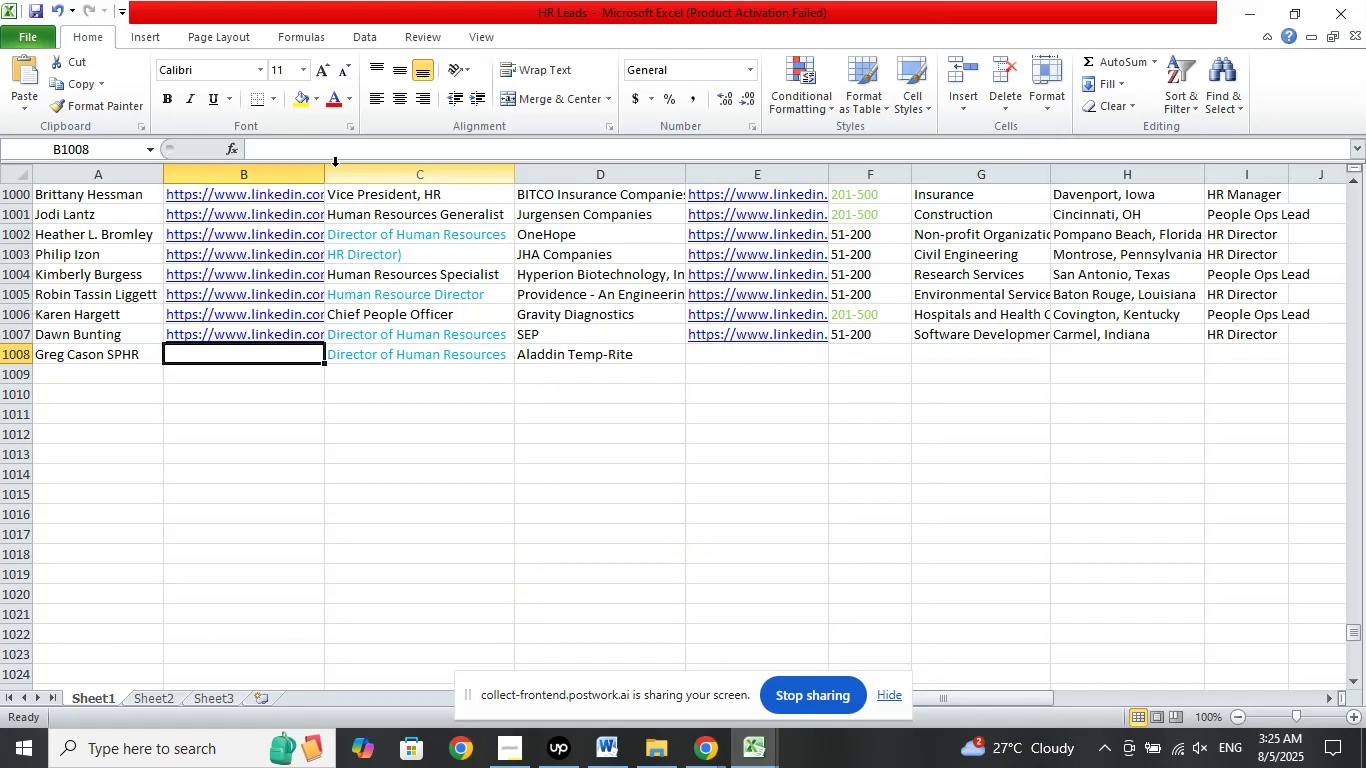 
left_click([315, 148])
 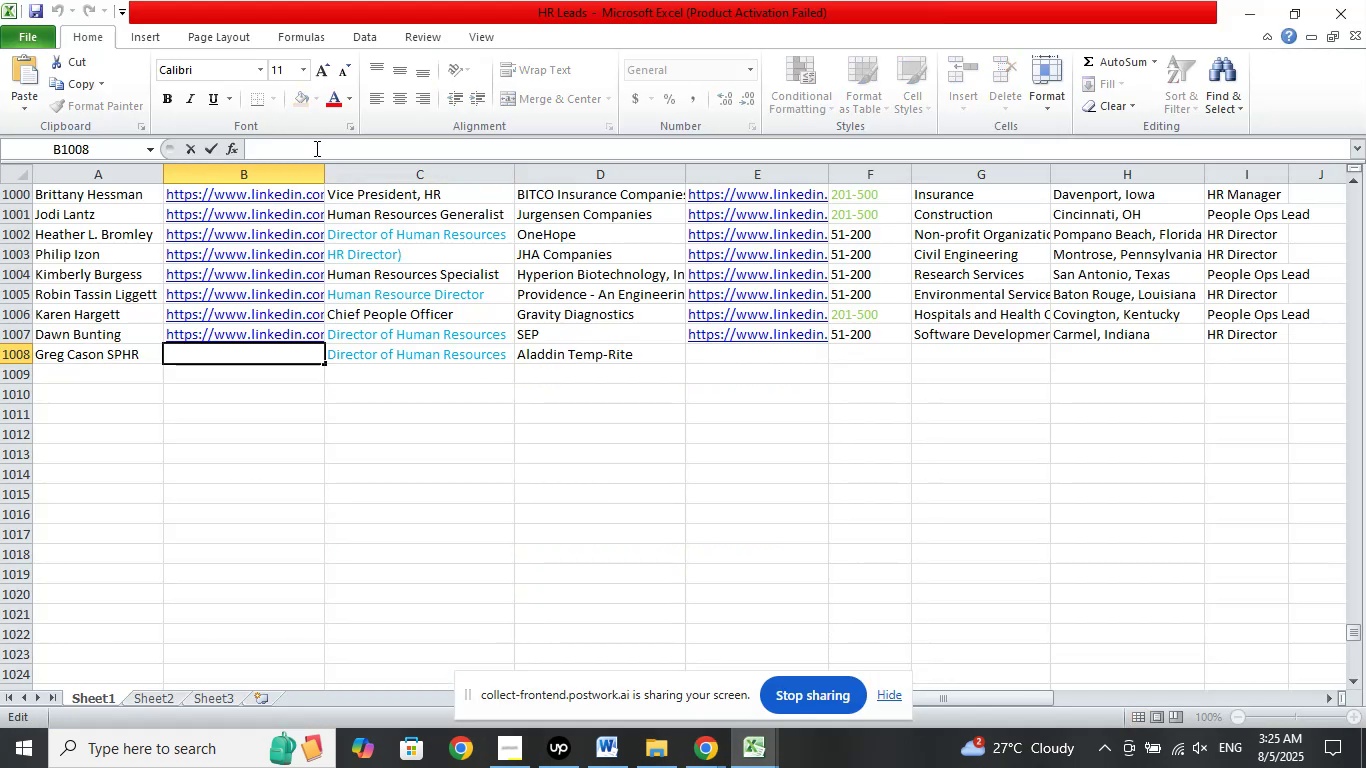 
right_click([315, 148])
 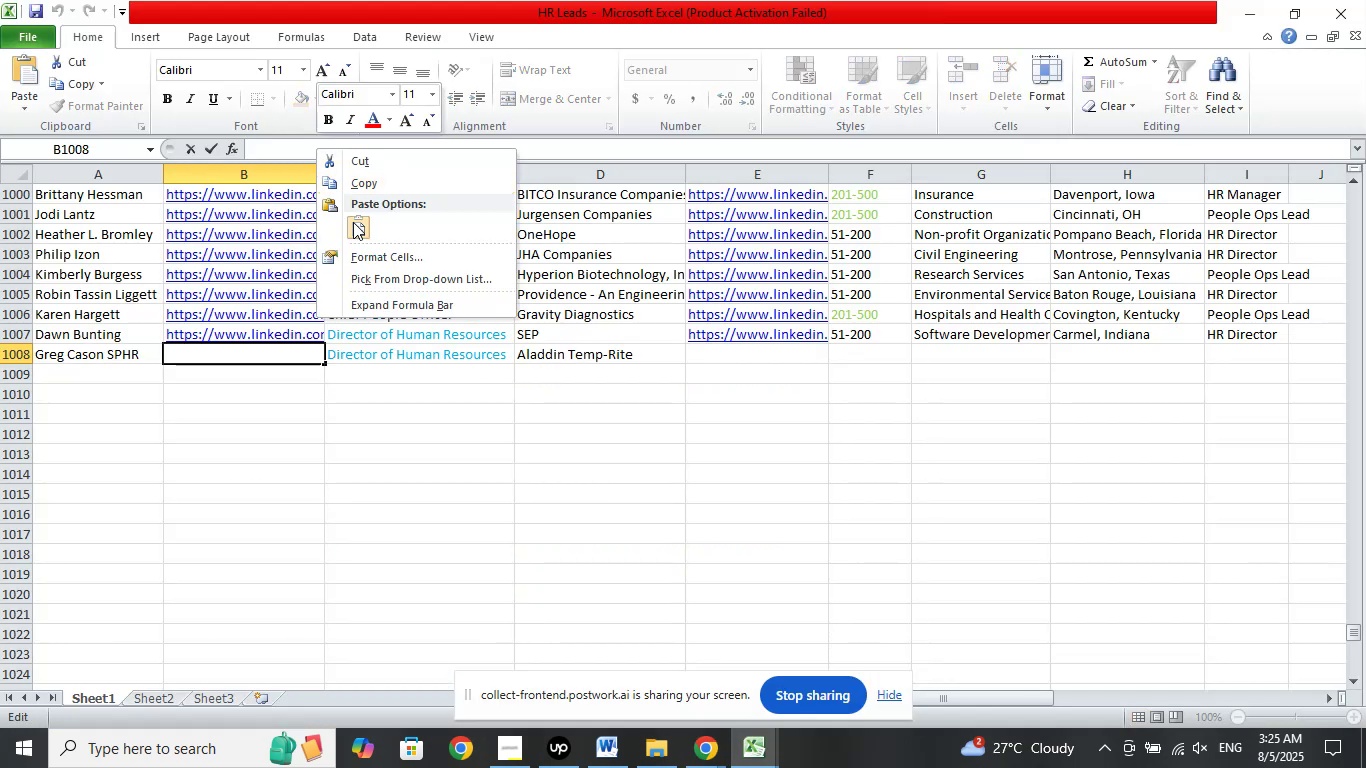 
left_click_drag(start_coordinate=[355, 229], to_coordinate=[373, 236])
 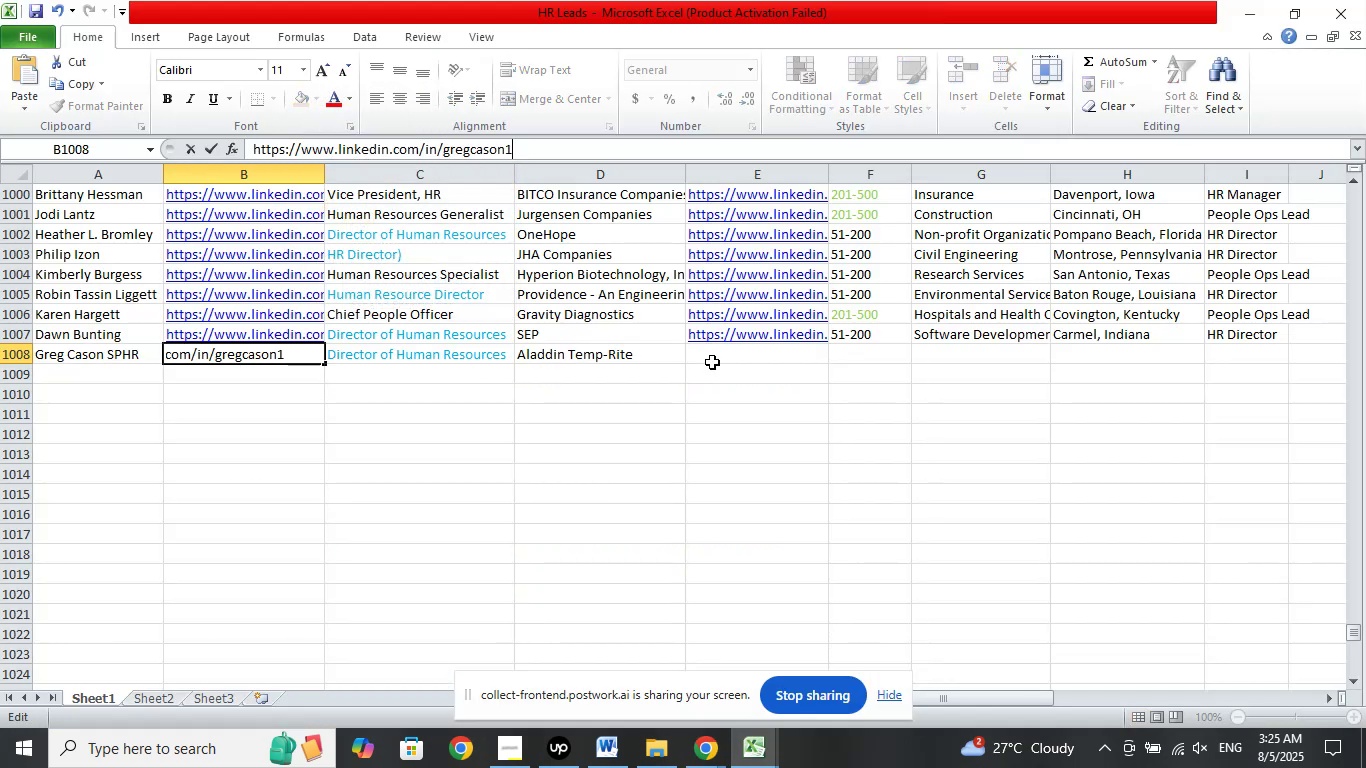 
left_click([712, 362])
 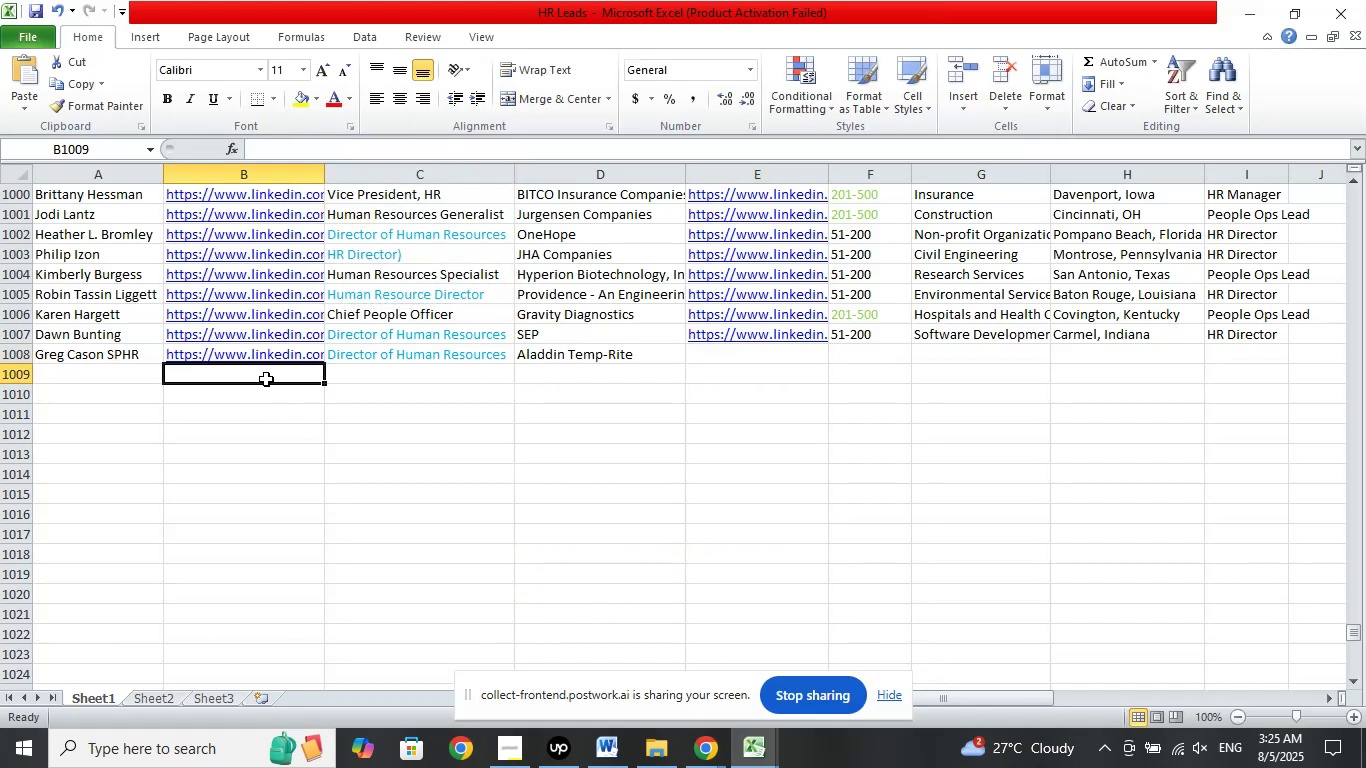 
key(ArrowUp)
 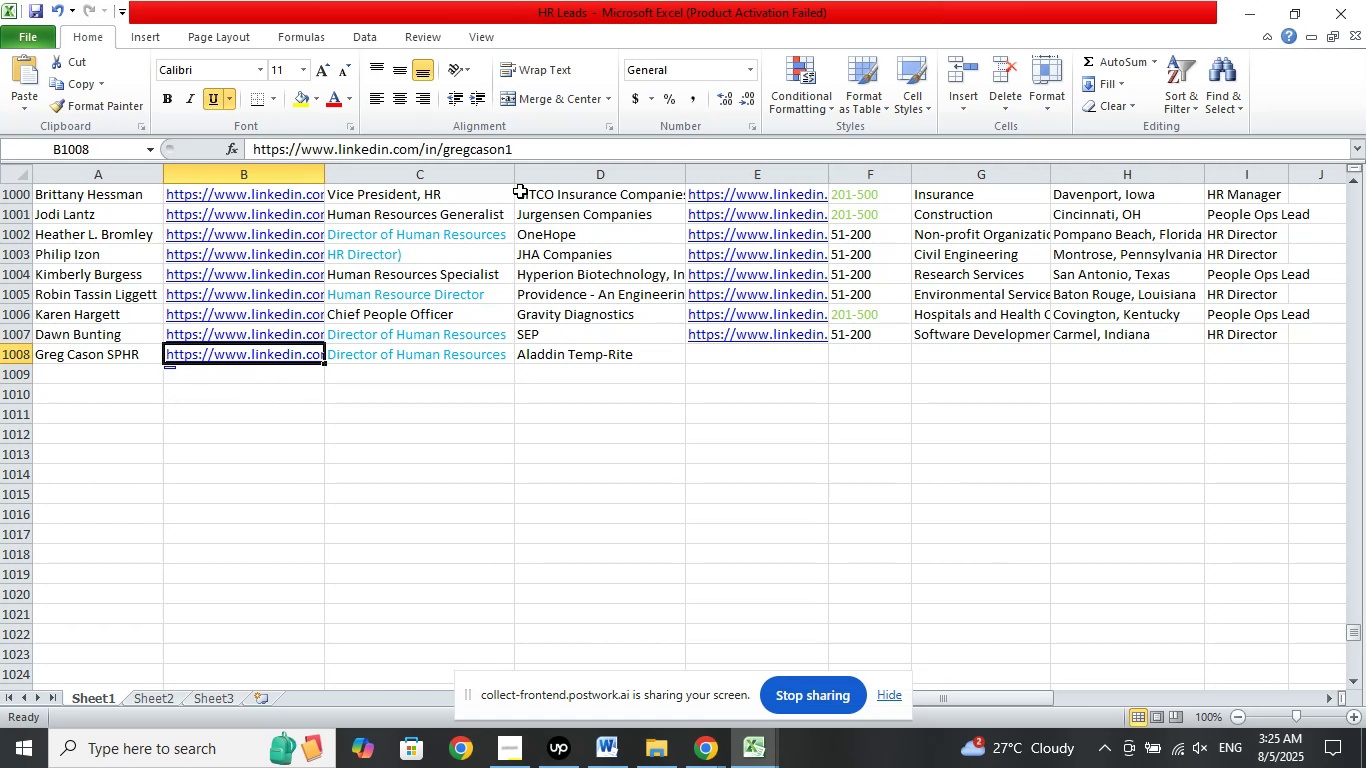 
left_click([559, 157])
 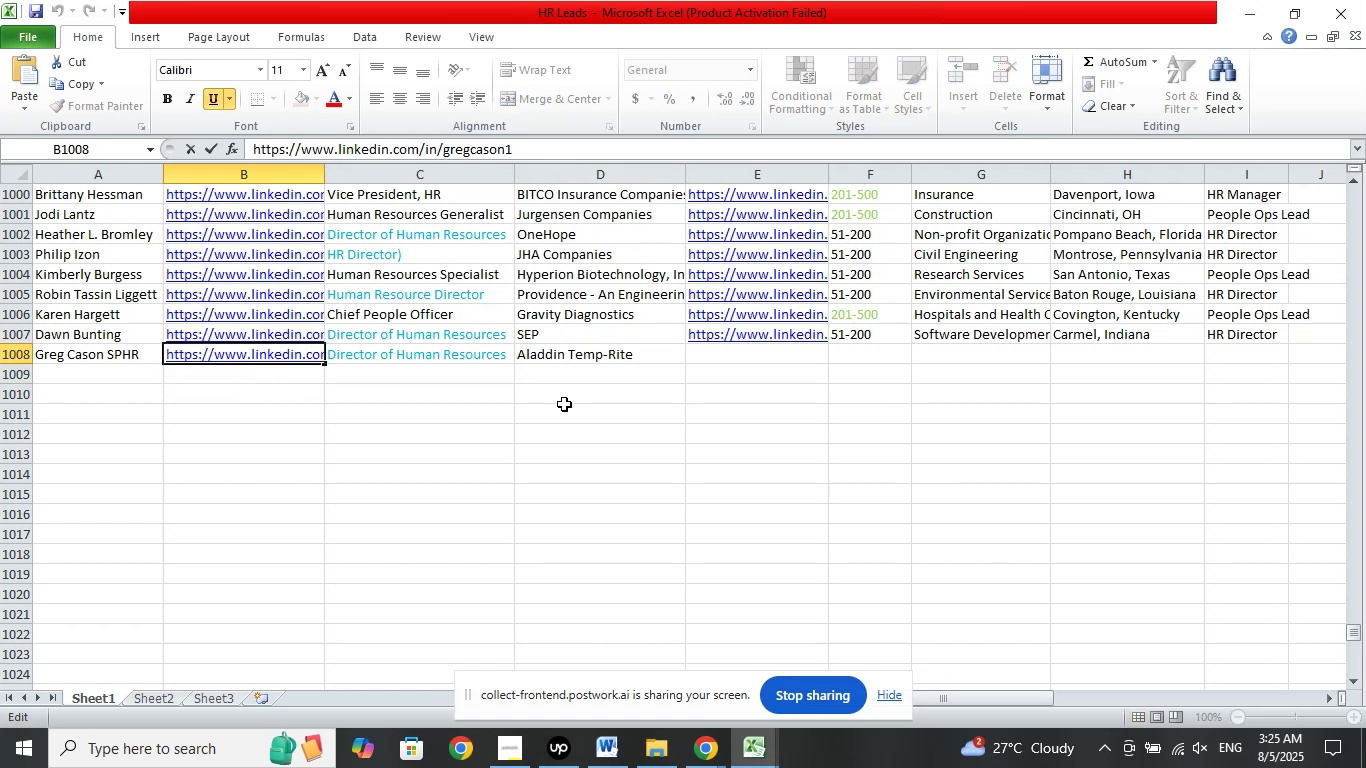 
key(NumpadDivide)
 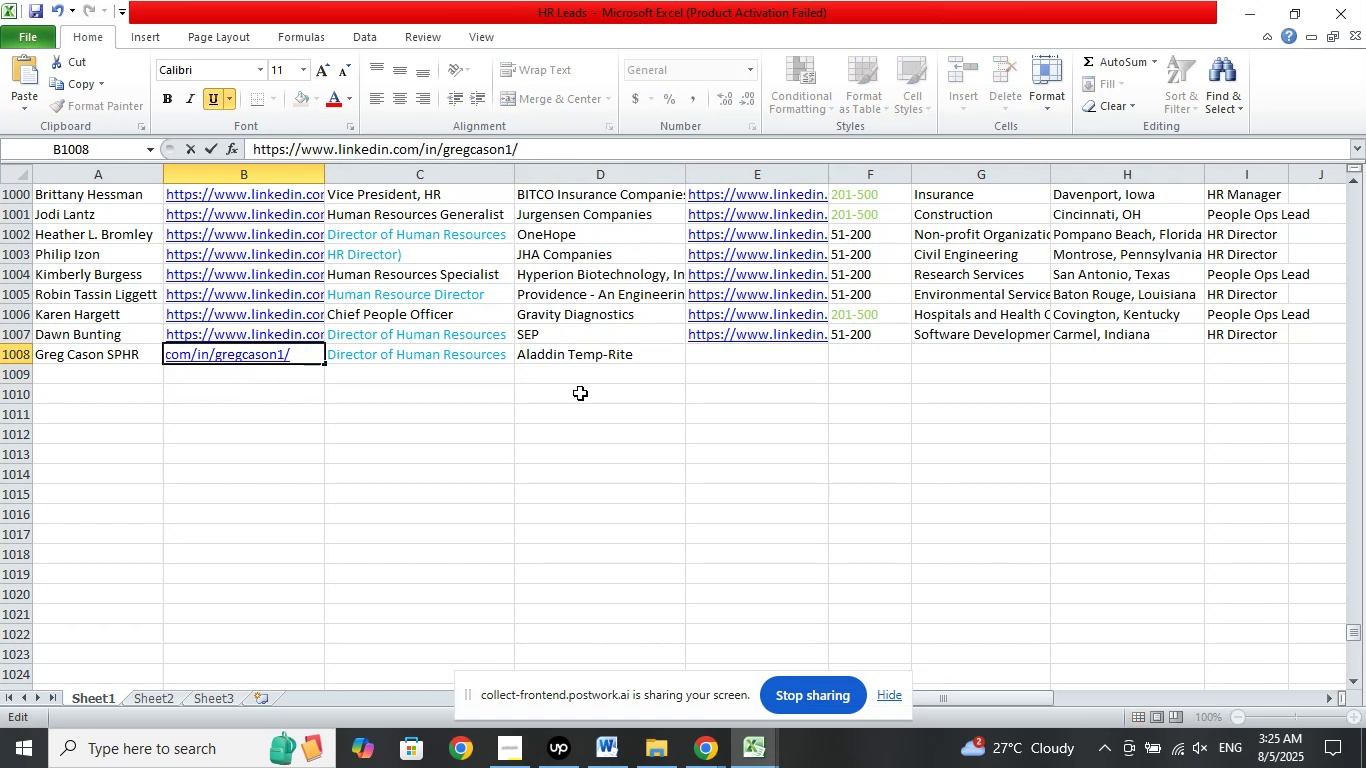 
left_click([582, 392])
 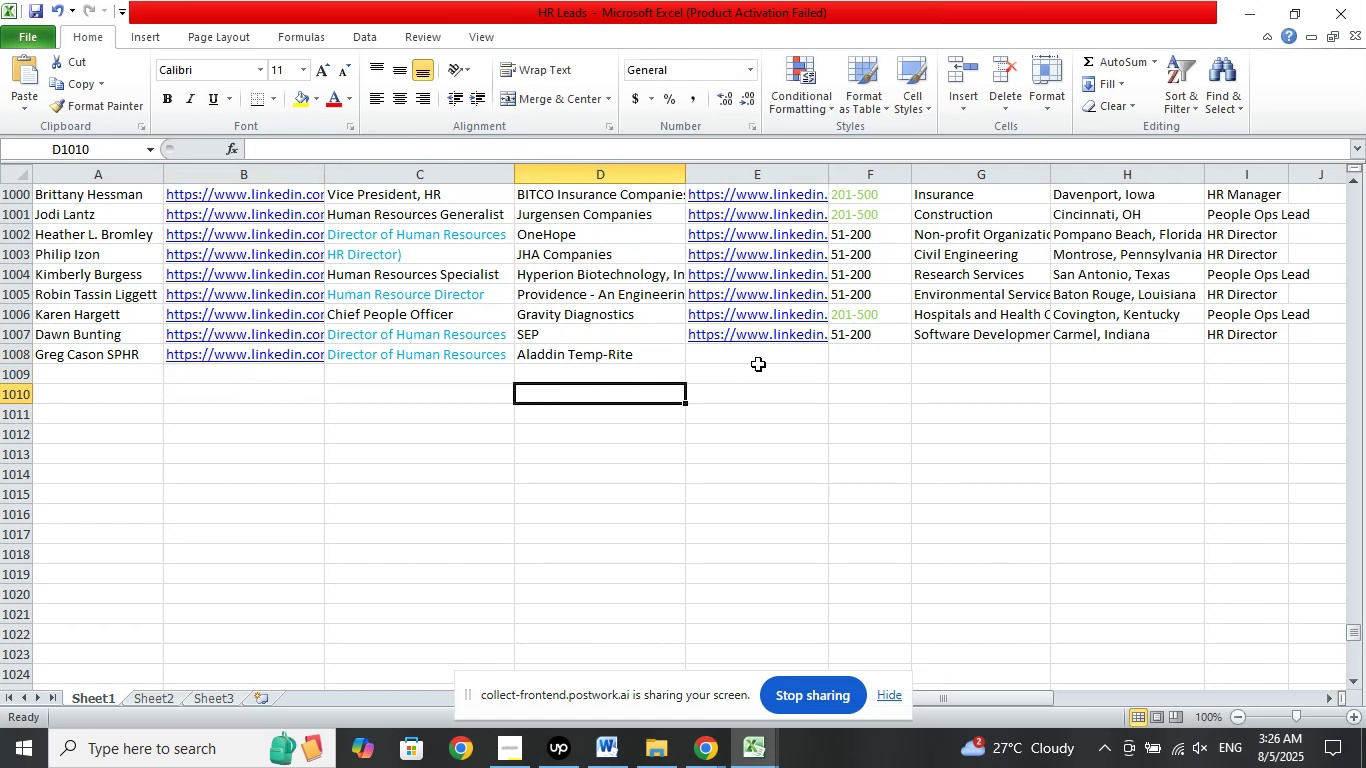 
left_click([758, 361])
 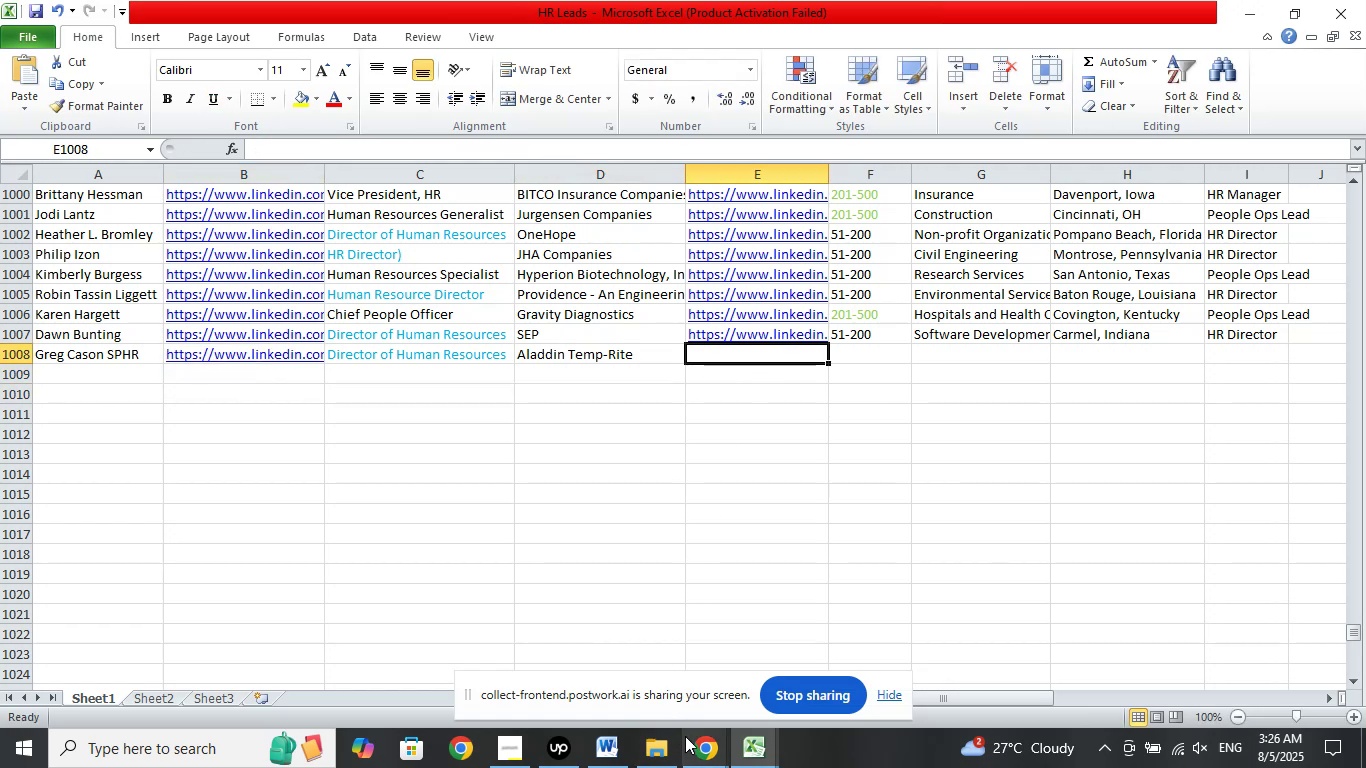 
left_click([694, 738])
 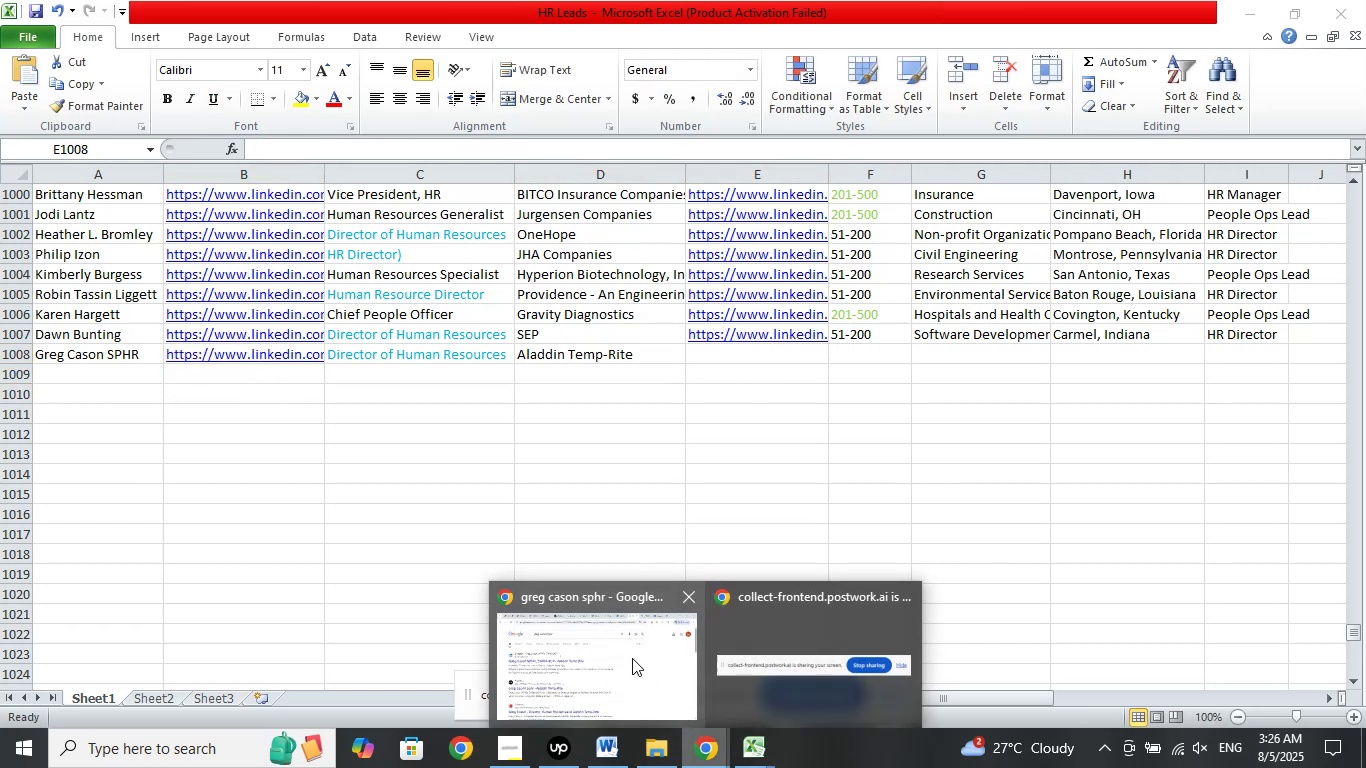 
left_click([632, 658])
 